 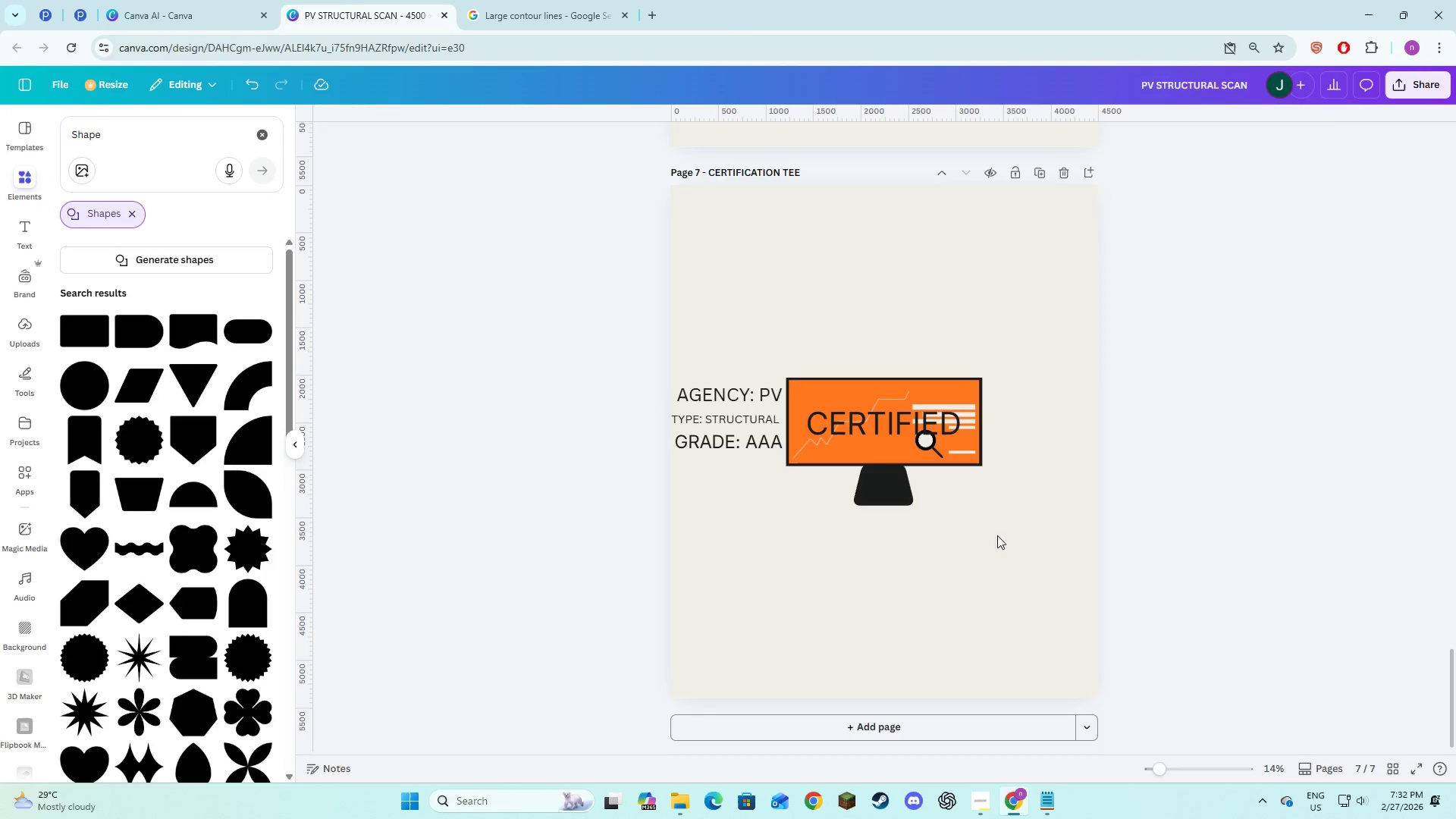 
left_click([999, 566])
 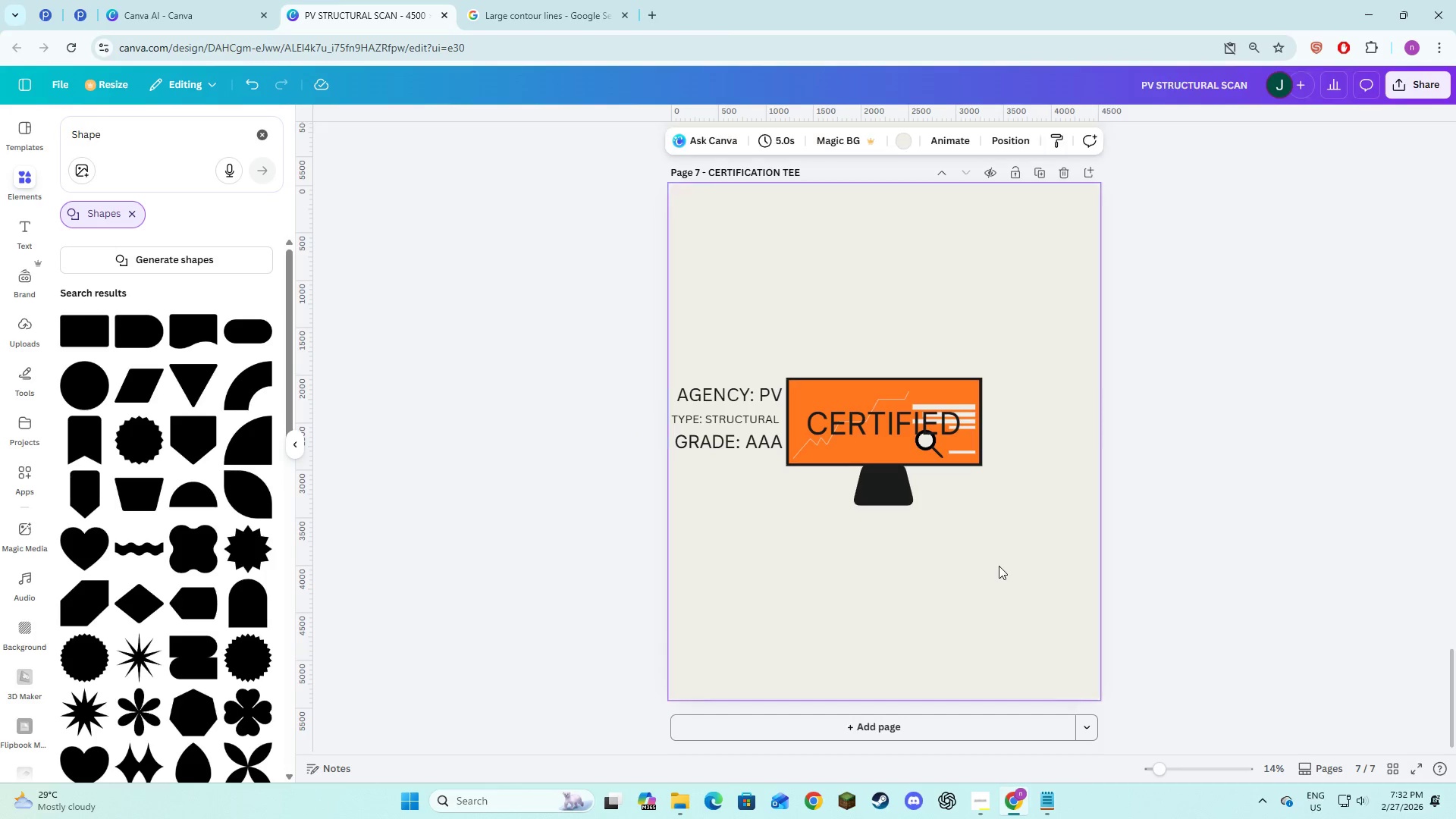 
key(Control+V)
 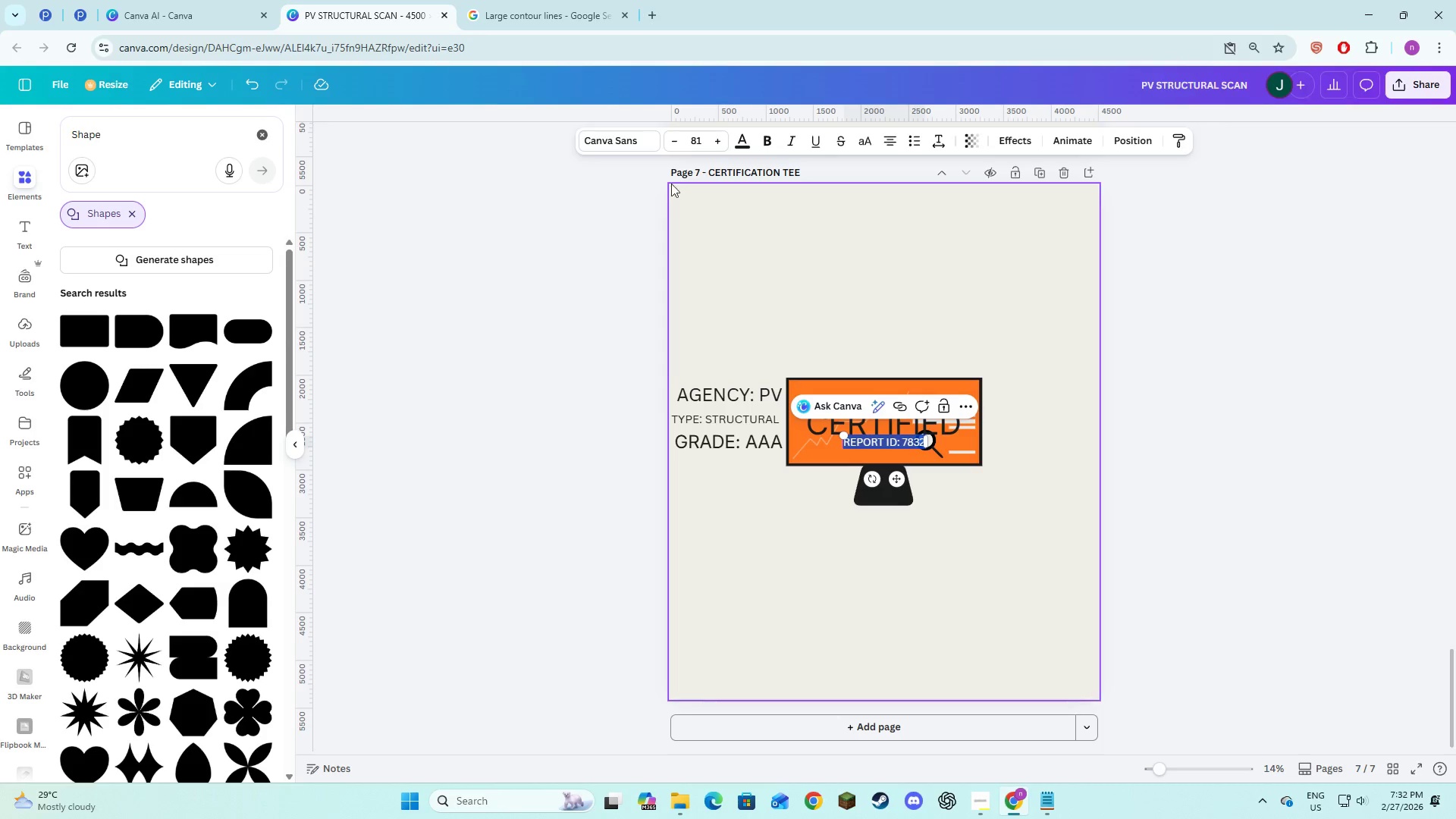 
left_click([707, 150])
 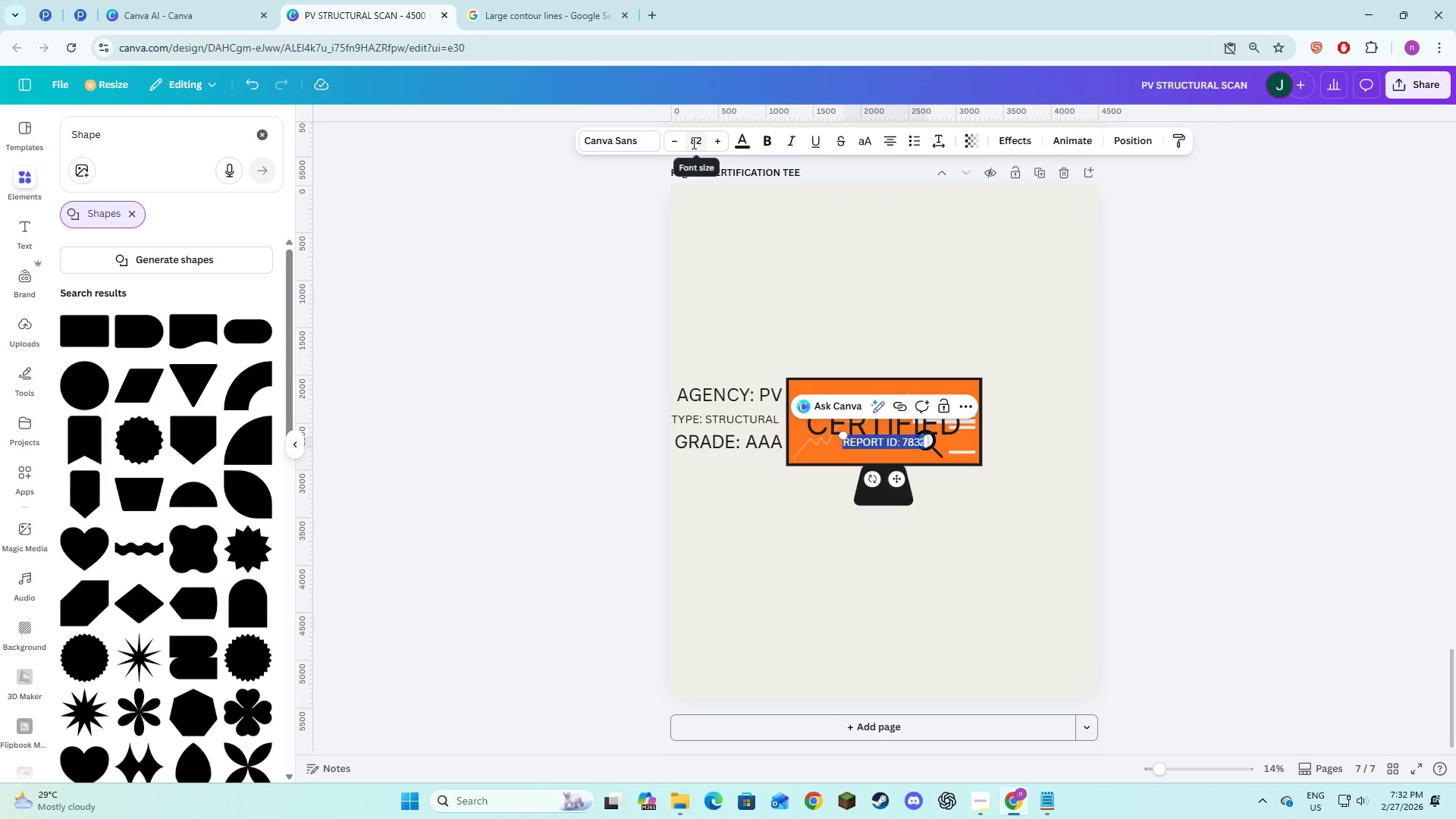 
left_click([692, 143])
 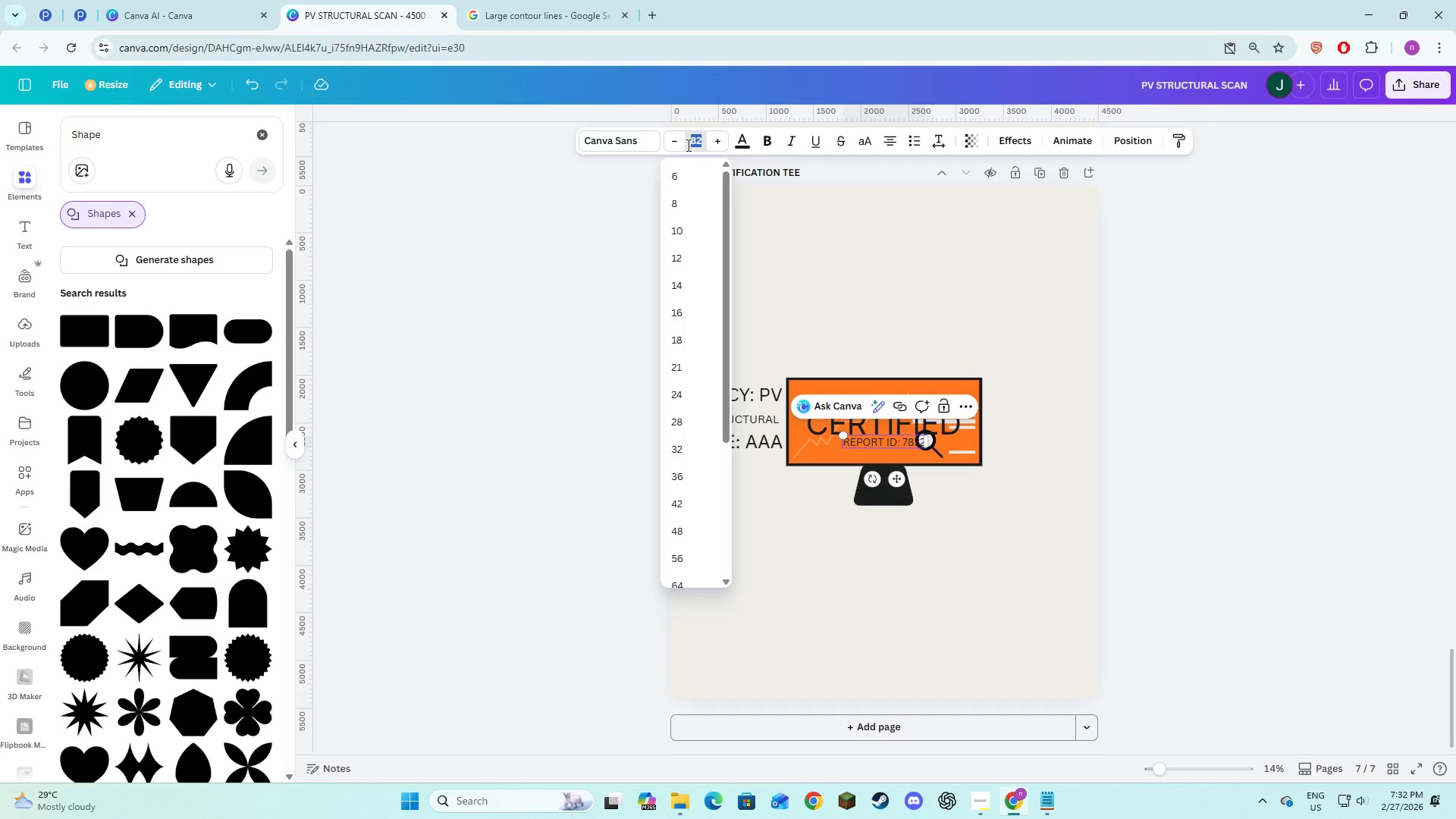 
key(Numpad1)
 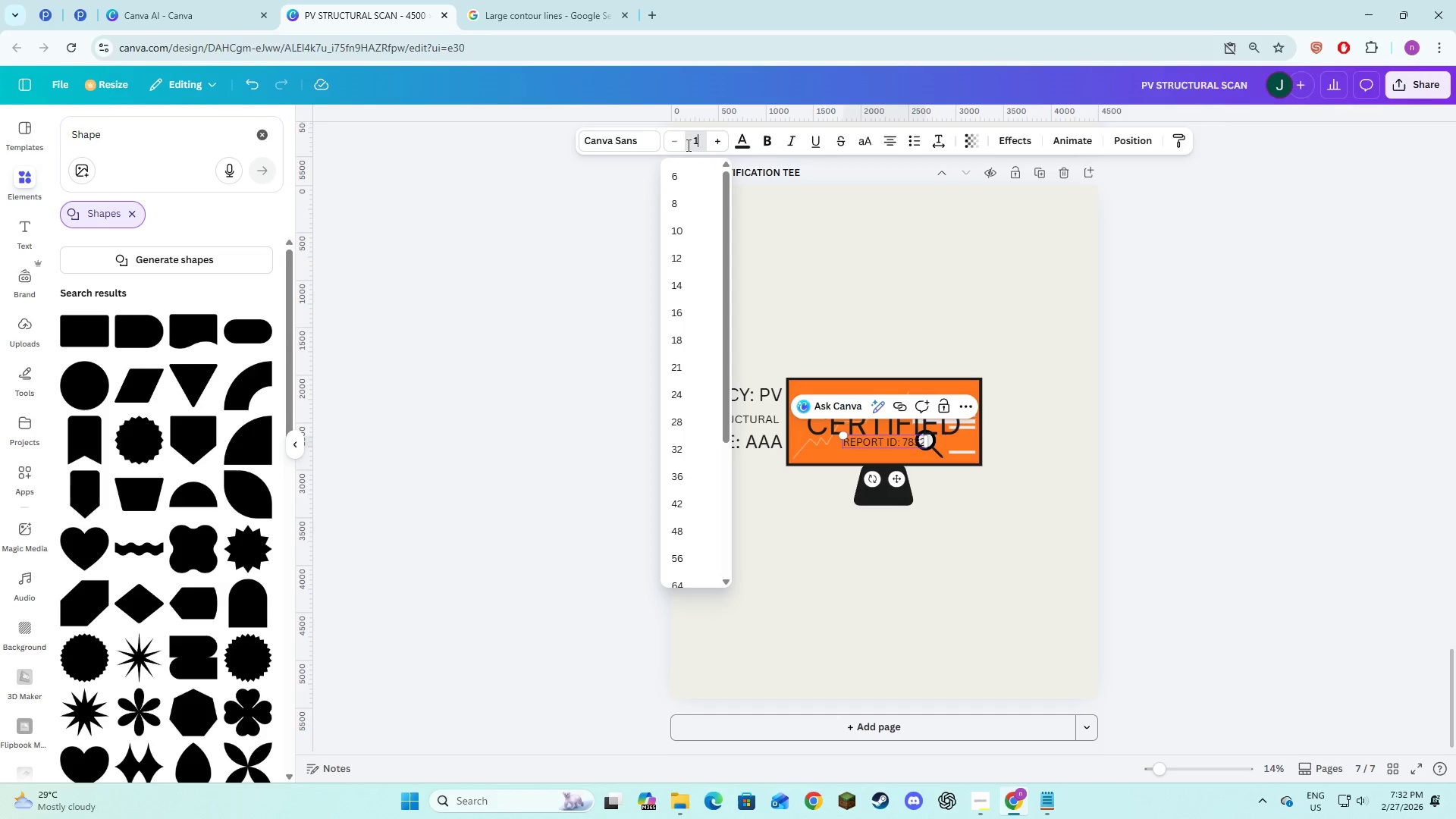 
key(Numpad4)
 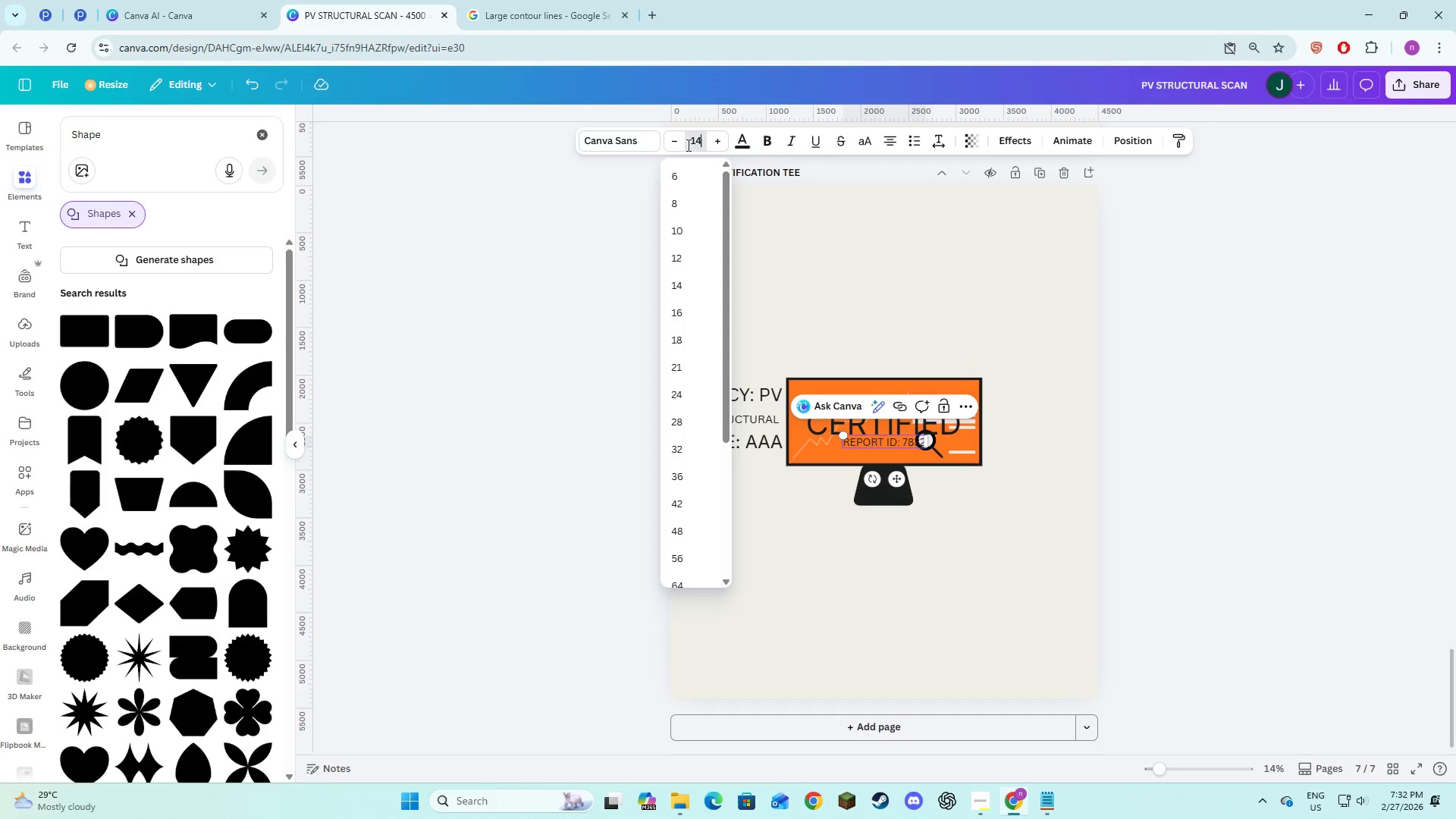 
key(Numpad2)
 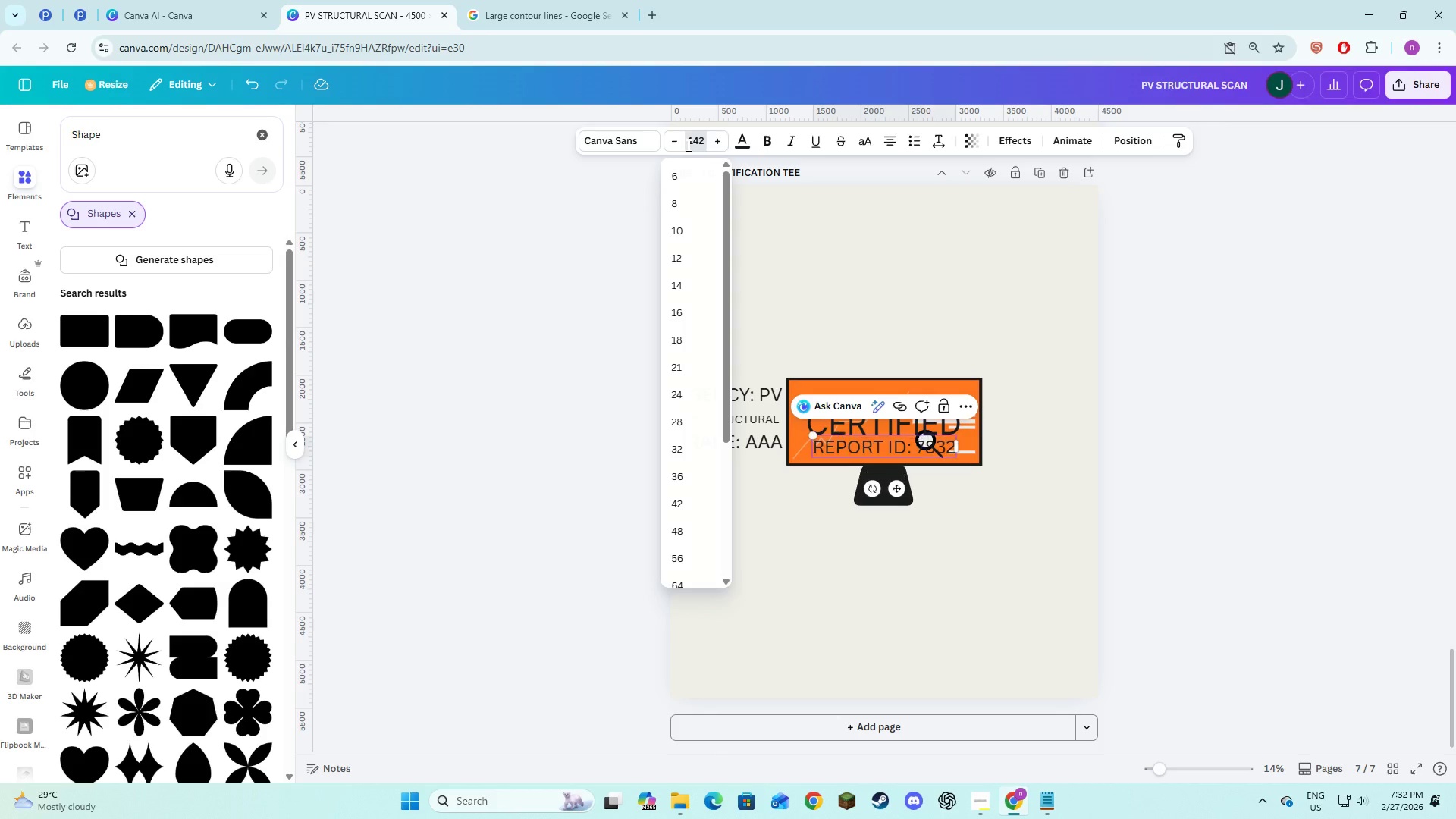 
key(NumpadEnter)
 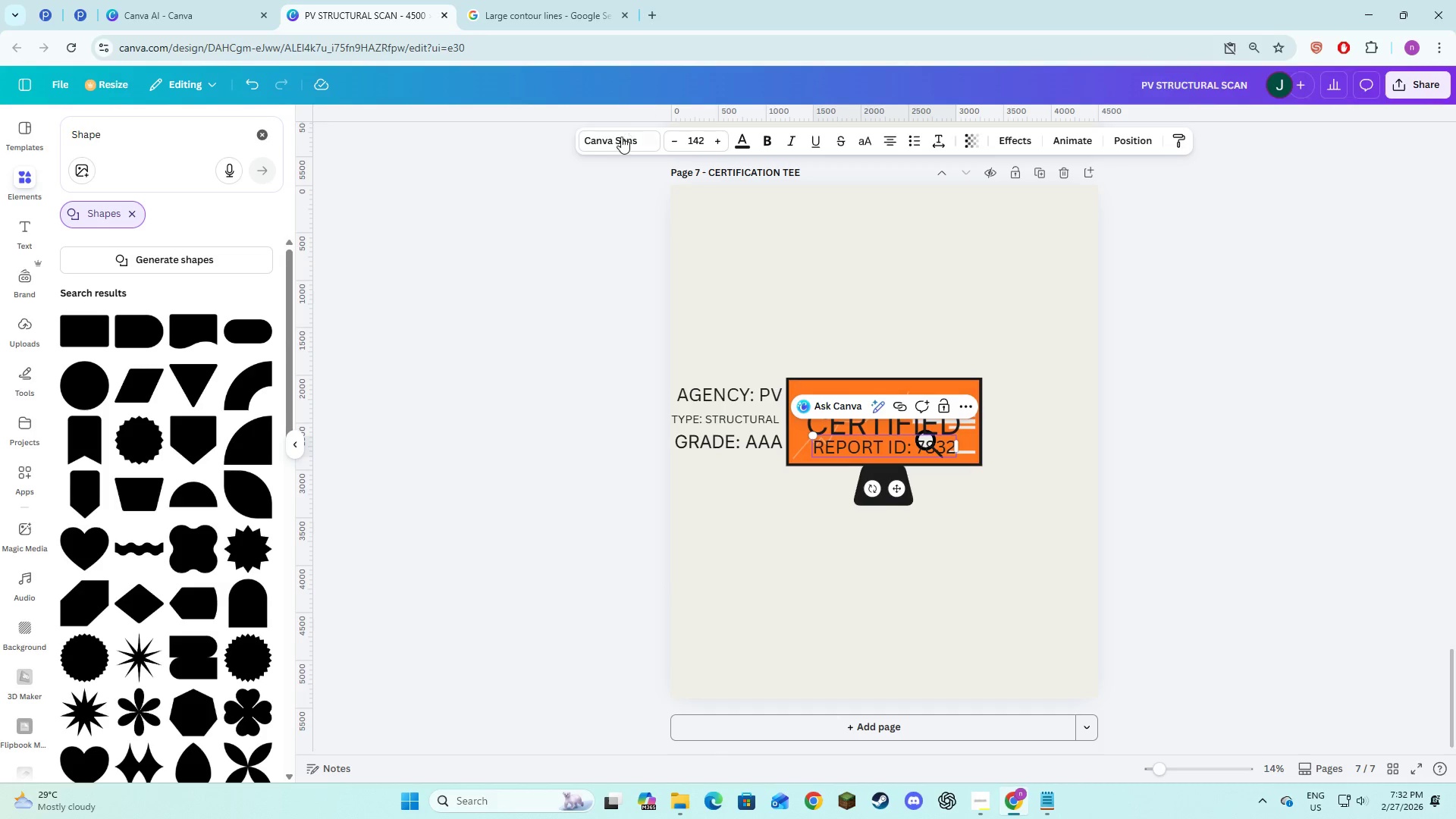 
left_click([621, 140])
 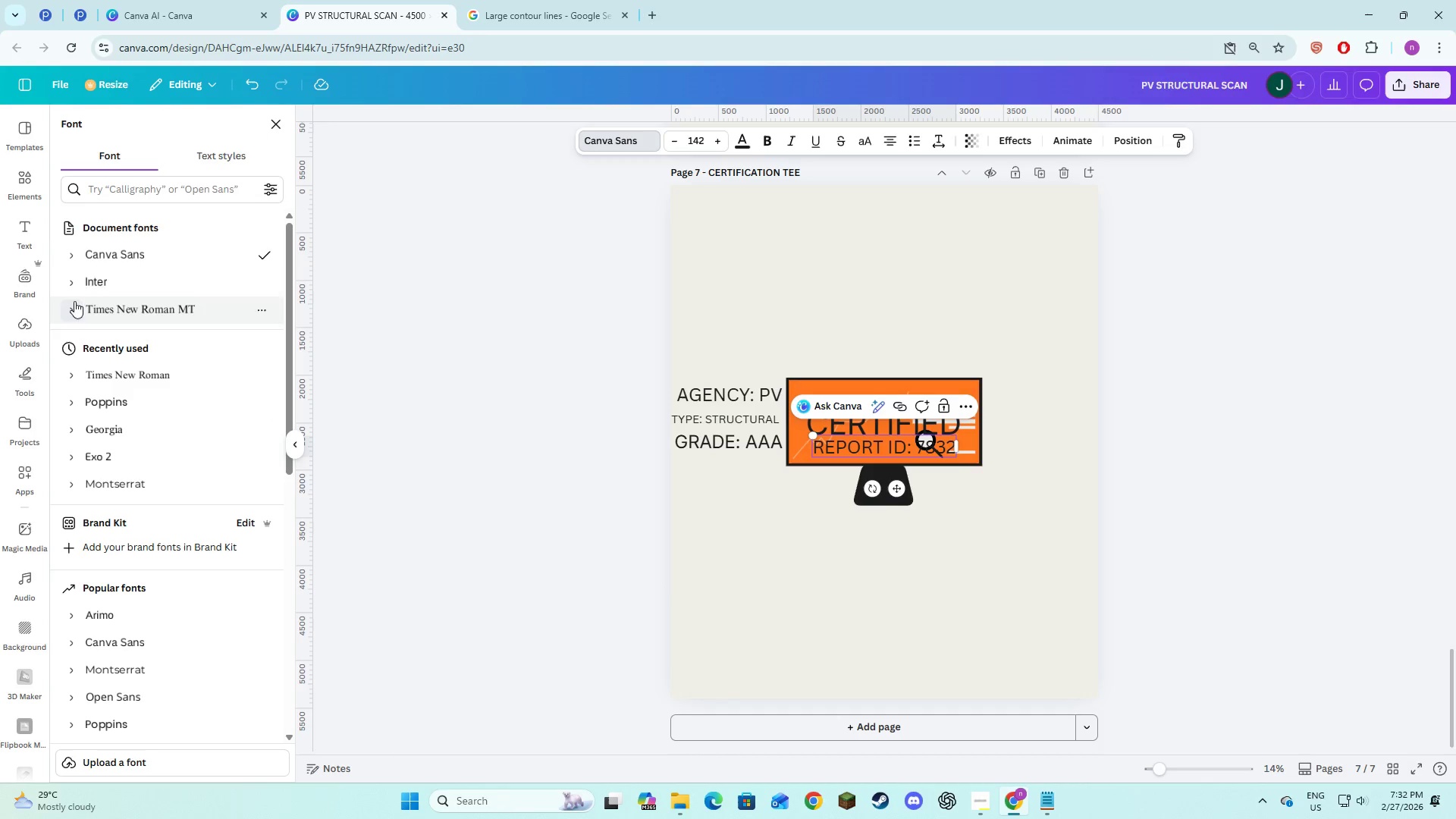 
left_click([96, 278])
 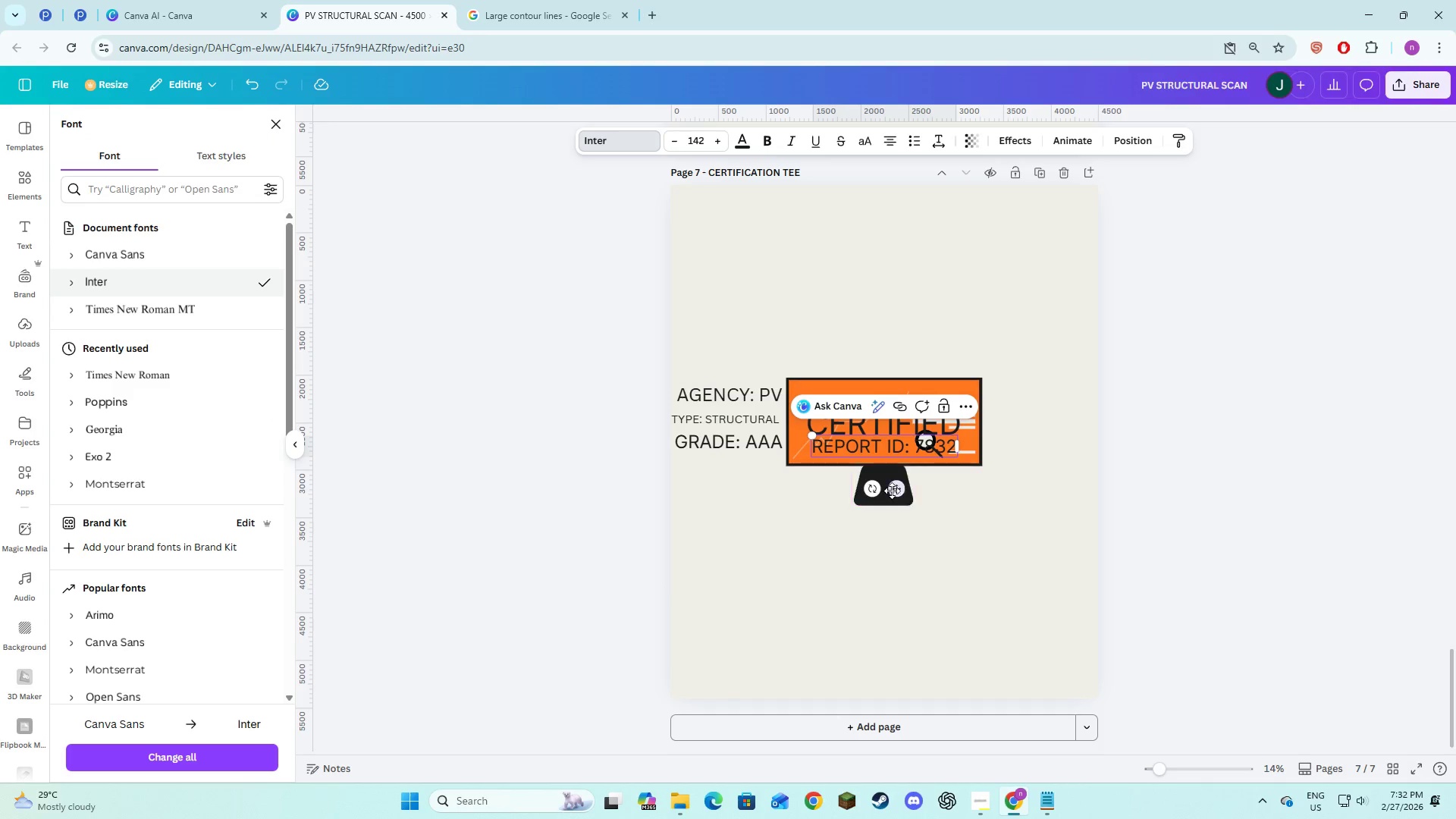 
left_click_drag(start_coordinate=[893, 491], to_coordinate=[1028, 453])
 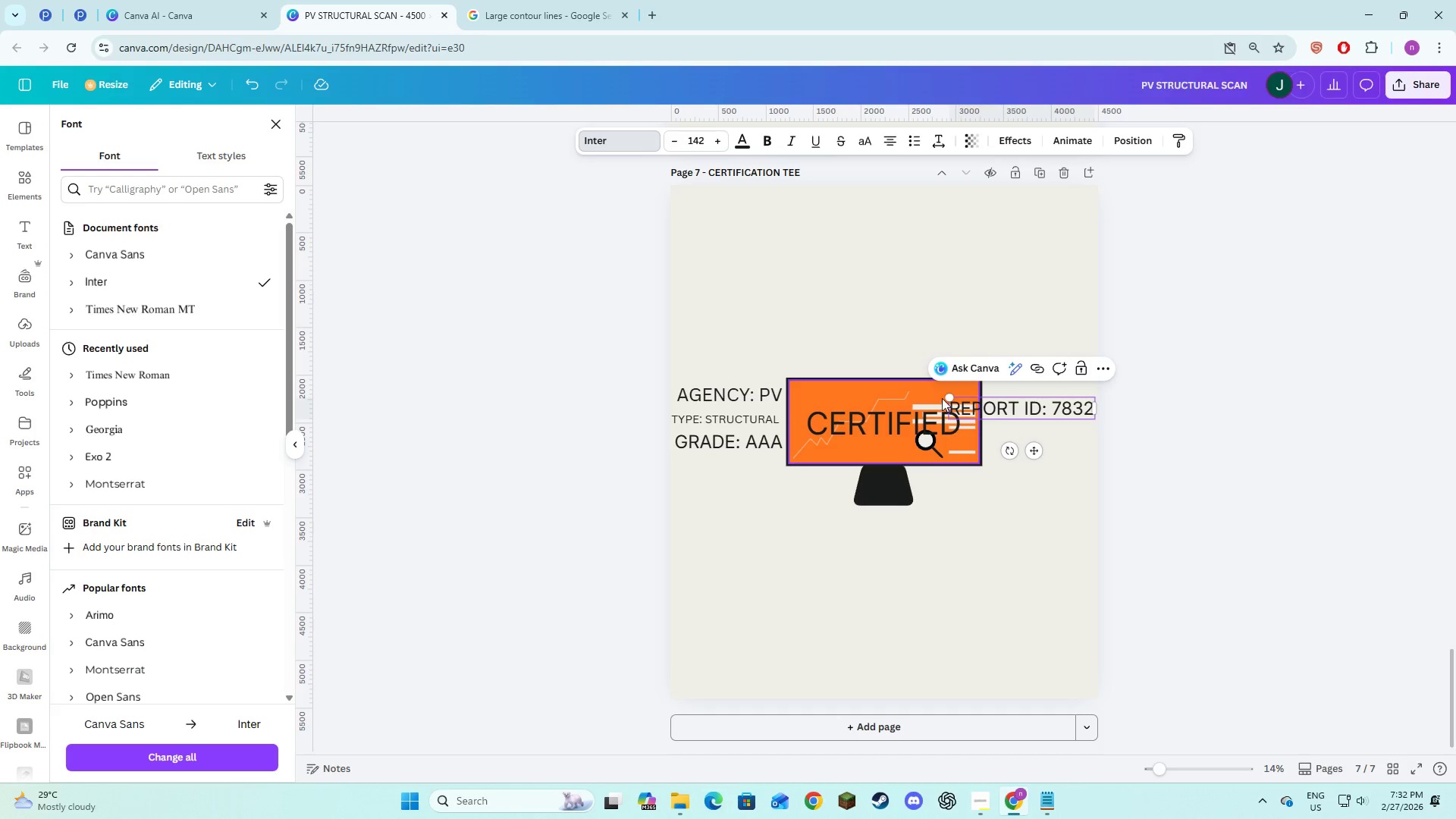 
left_click_drag(start_coordinate=[949, 409], to_coordinate=[983, 409])
 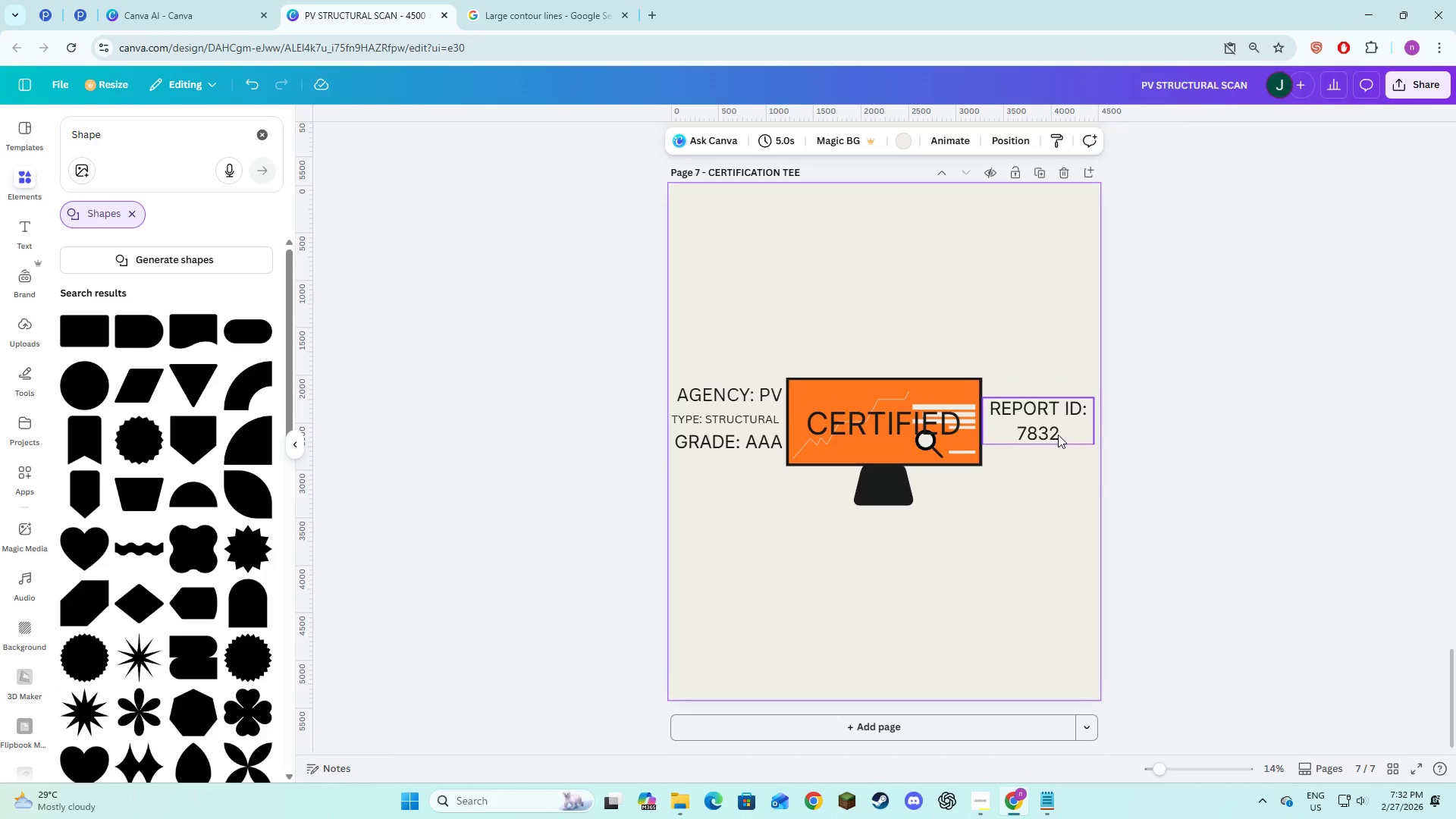 
wait(5.2)
 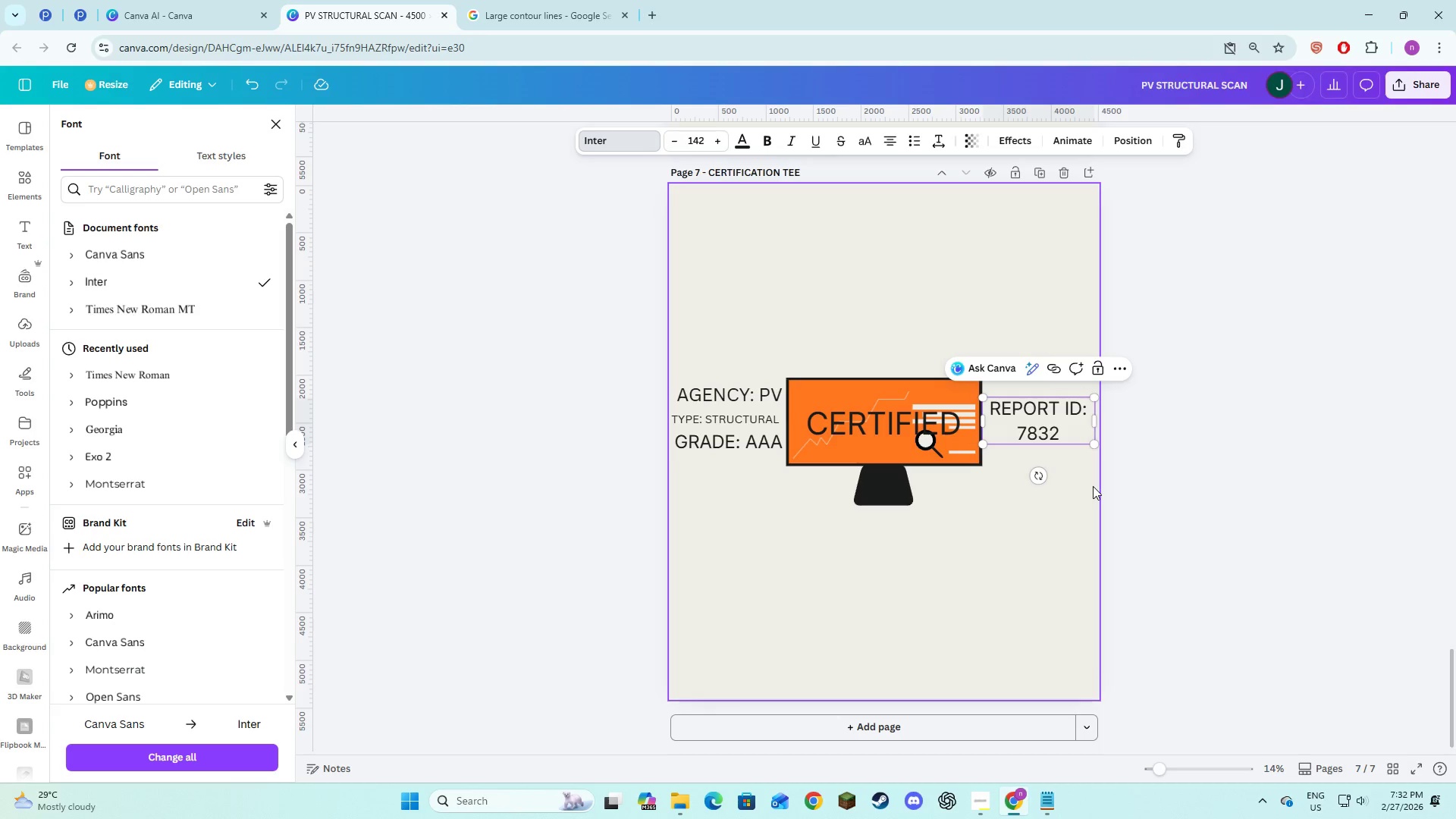 
left_click_drag(start_coordinate=[1052, 428], to_coordinate=[1056, 410])
 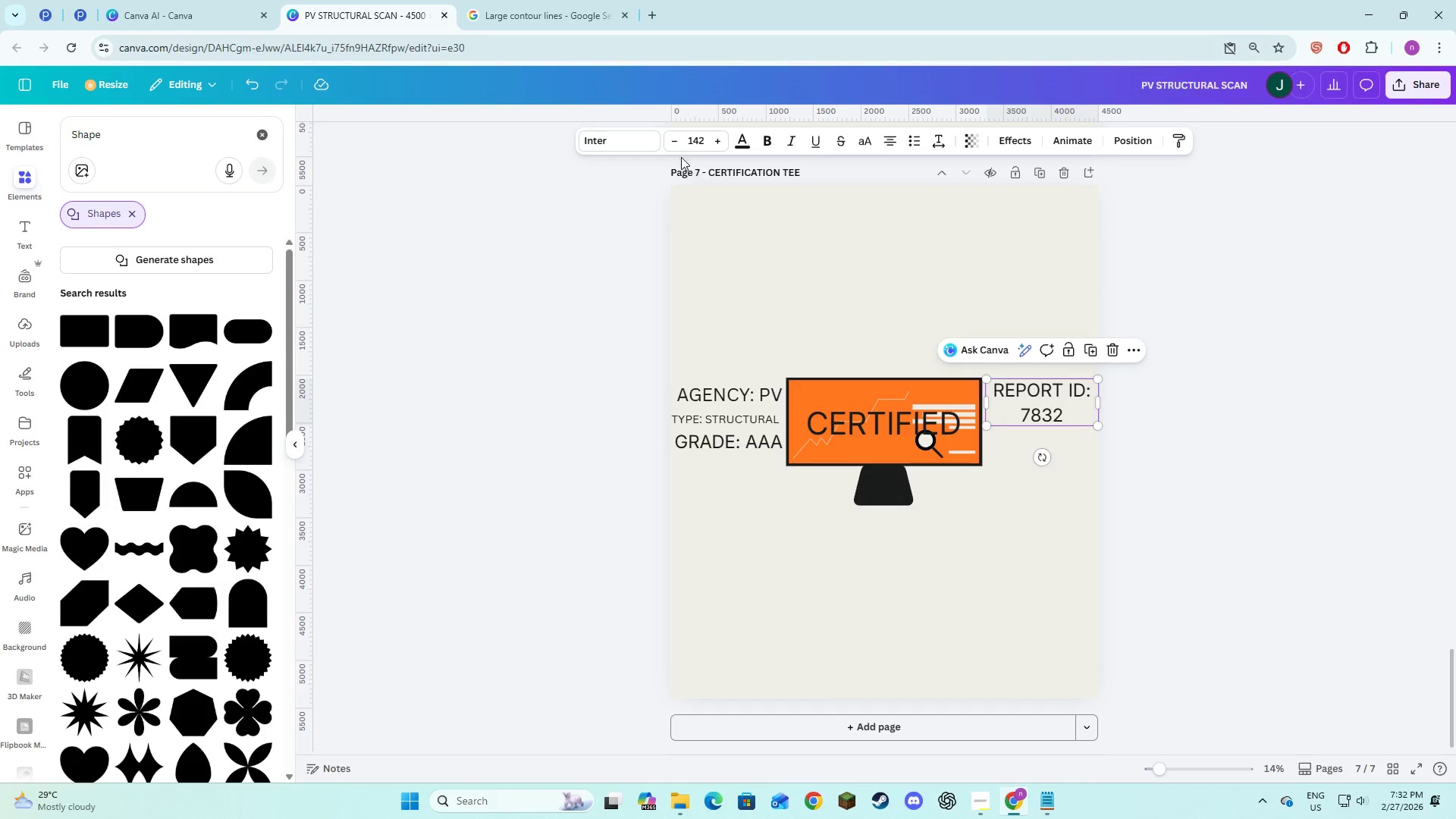 
left_click([689, 142])
 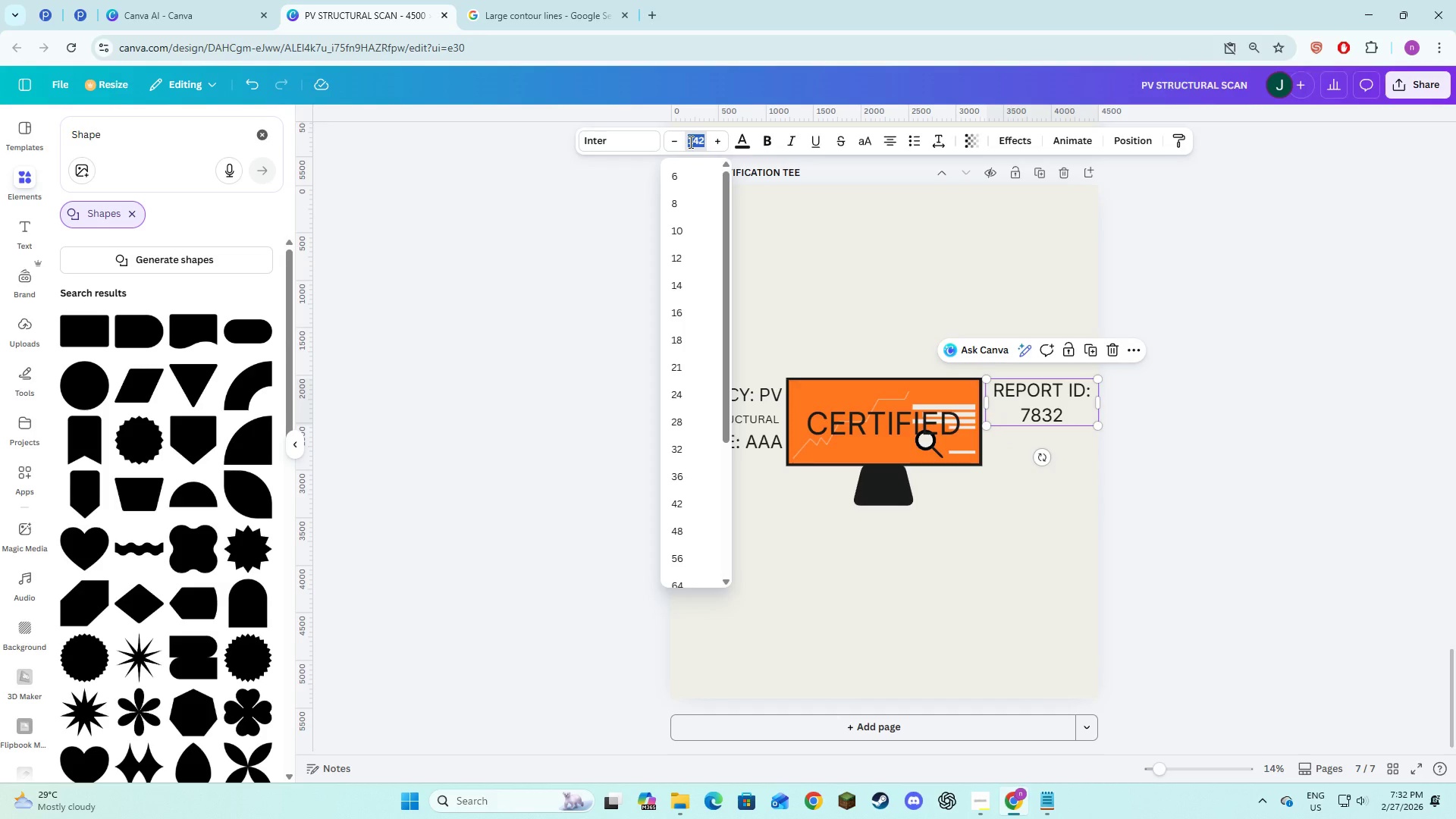 
key(Numpad1)
 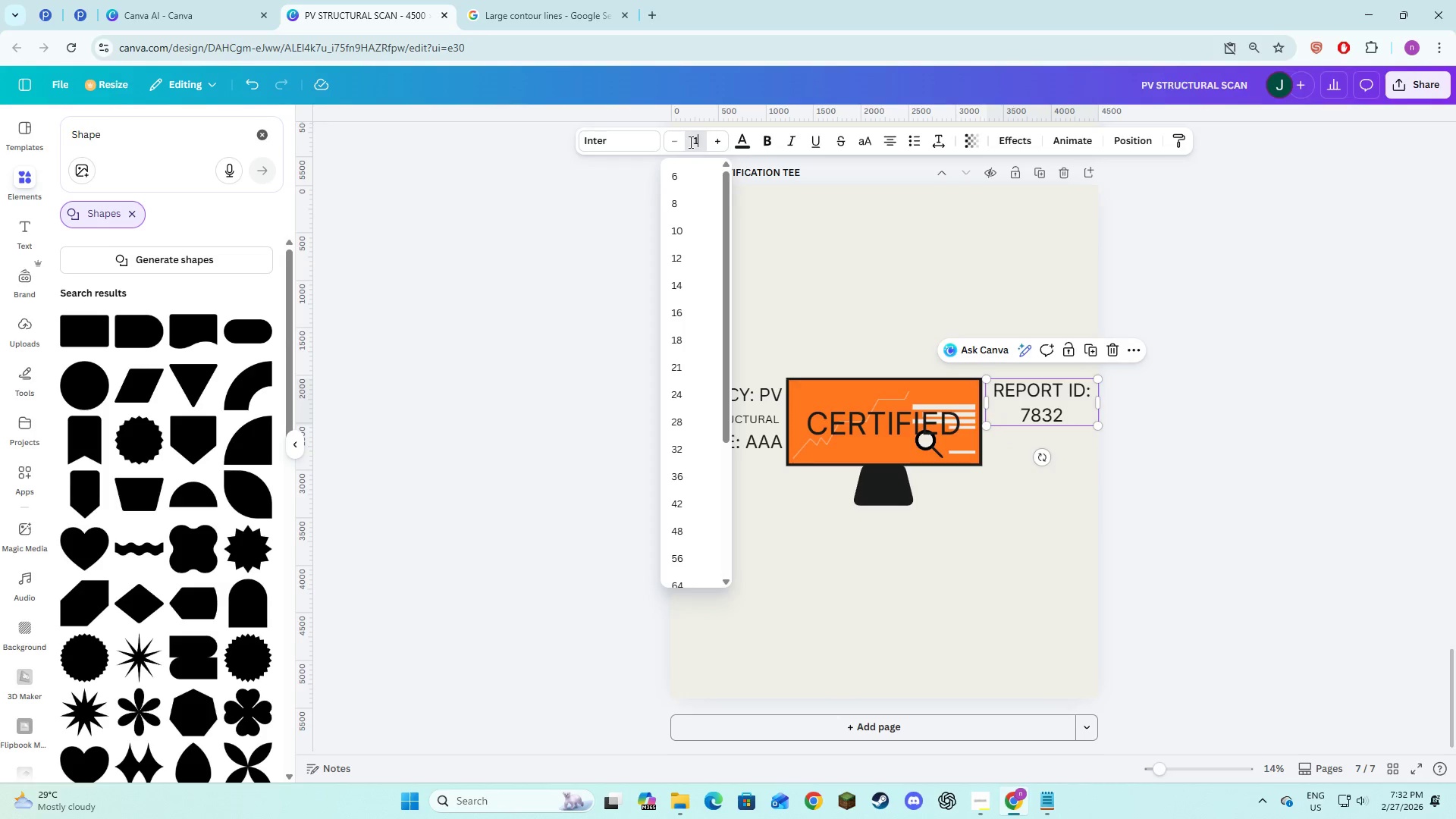 
key(Numpad0)
 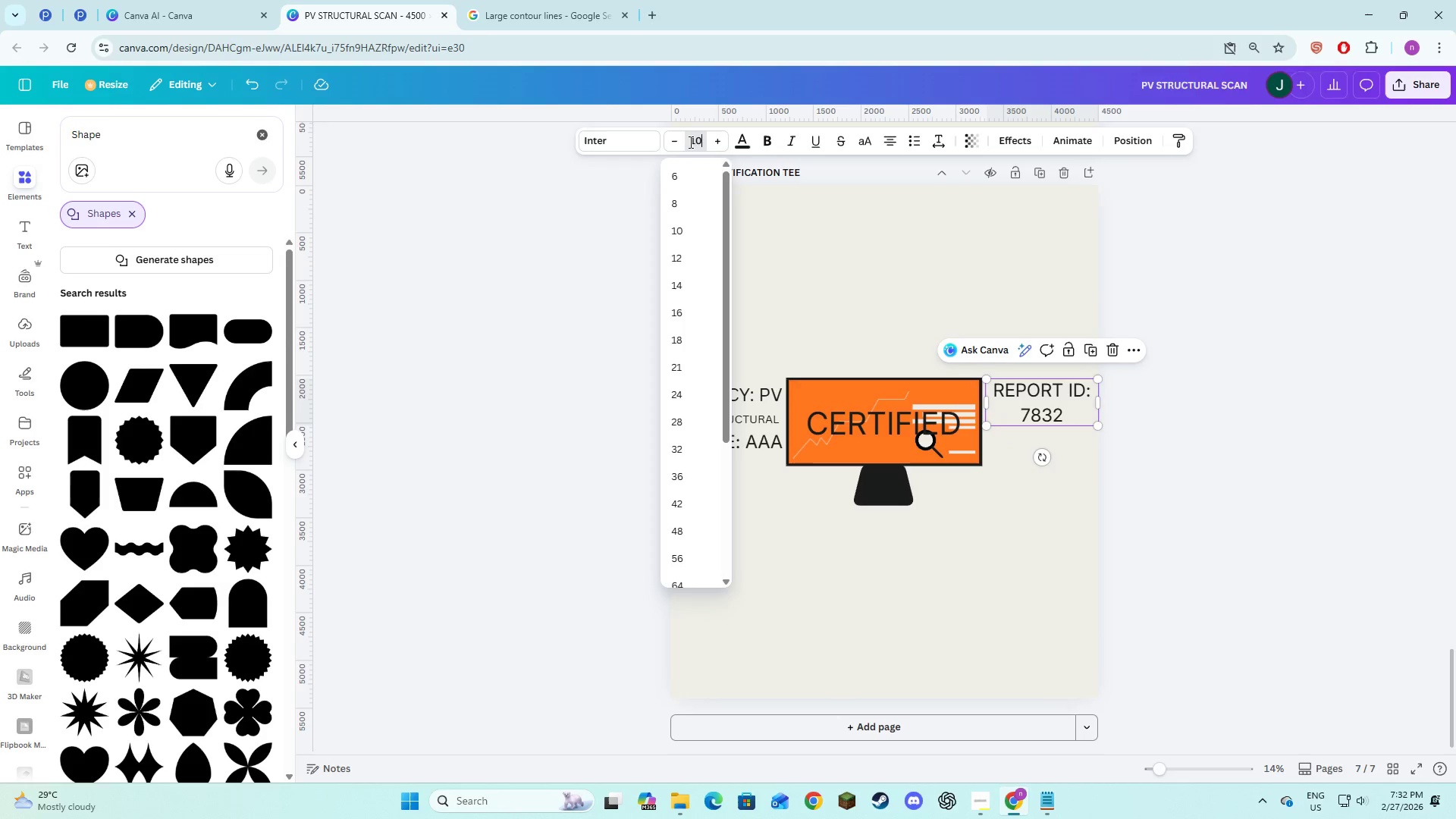 
key(Numpad0)
 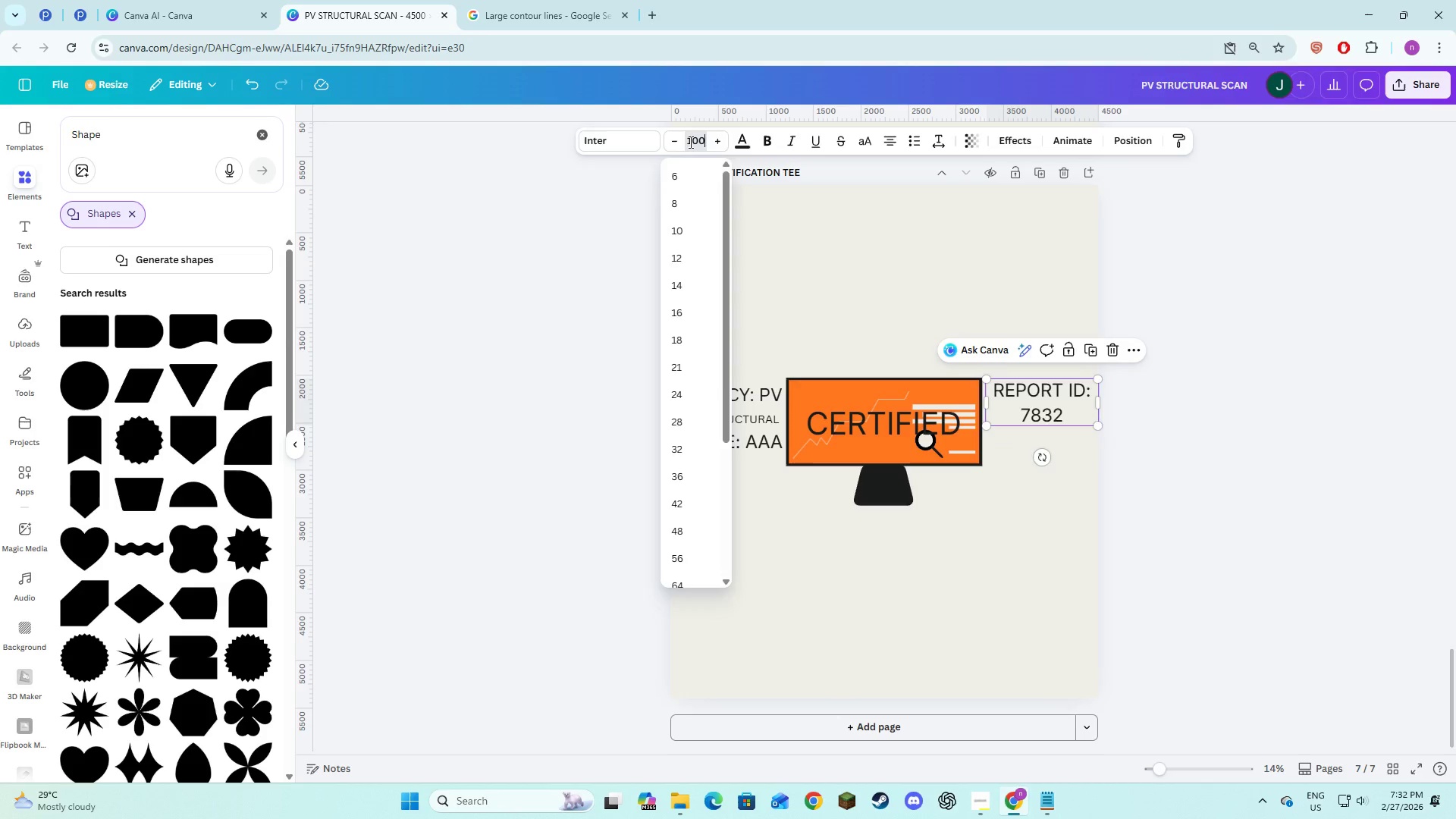 
key(NumpadEnter)
 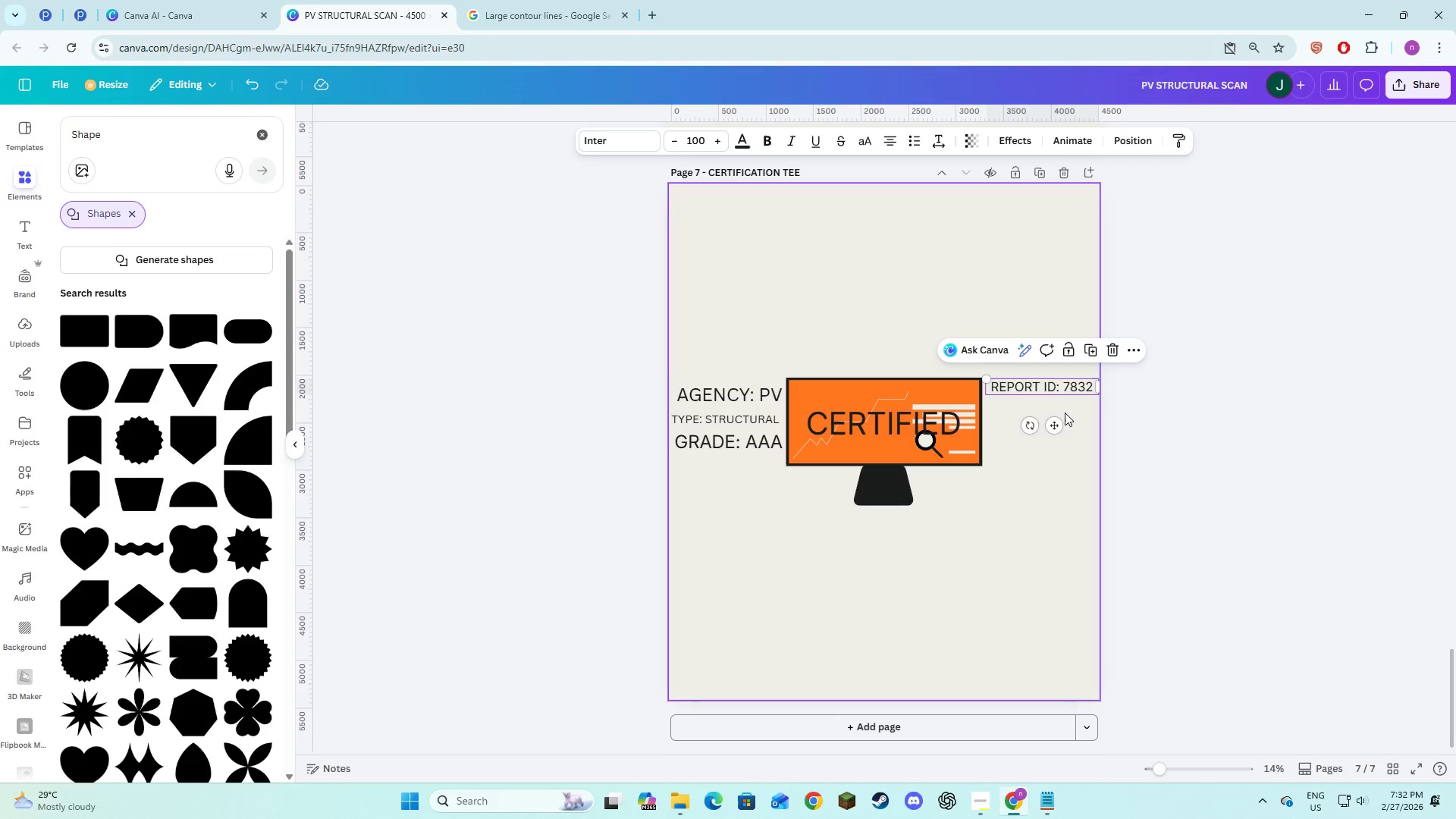 
left_click_drag(start_coordinate=[1056, 425], to_coordinate=[1056, 433])
 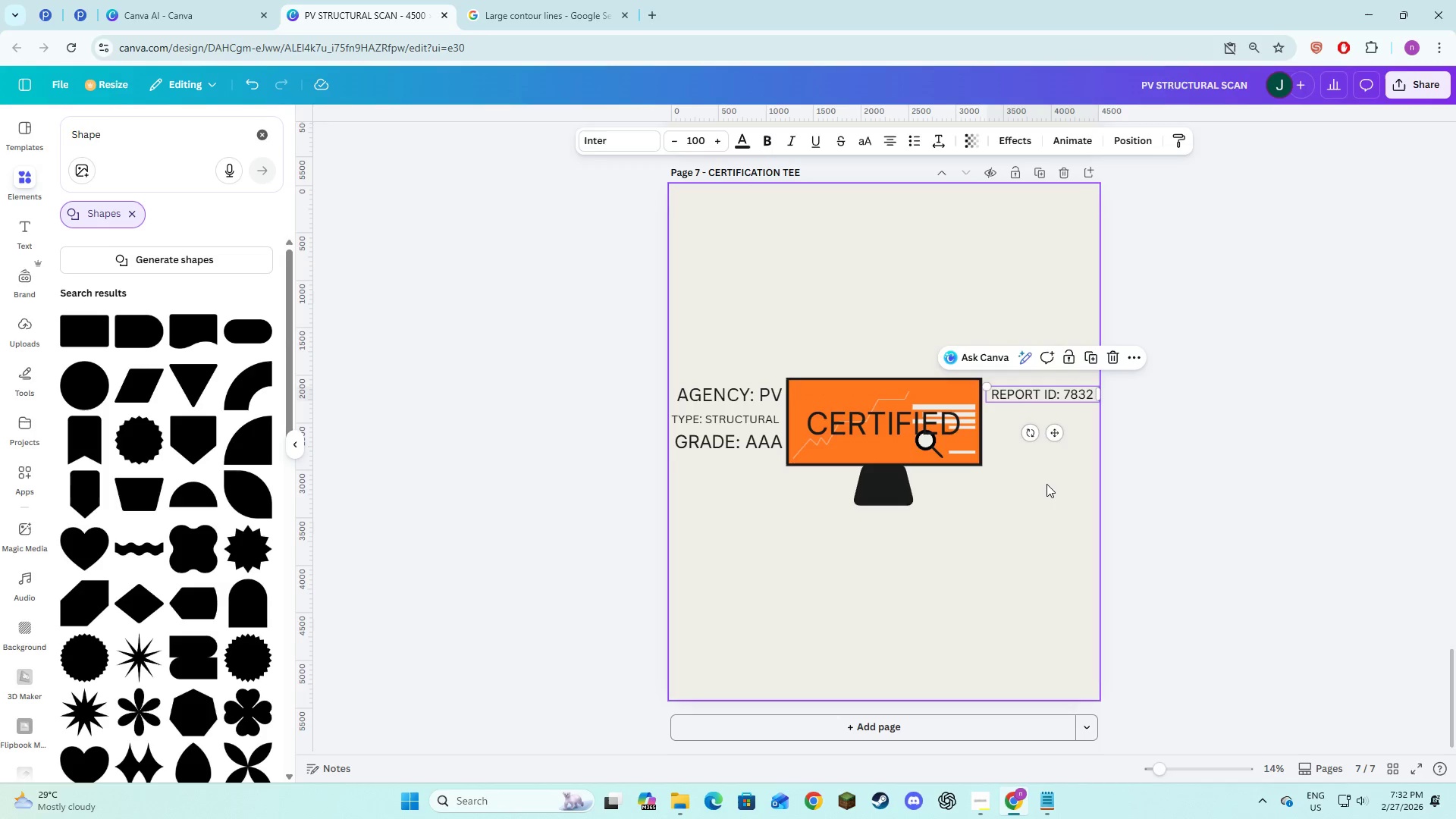 
left_click([1046, 484])
 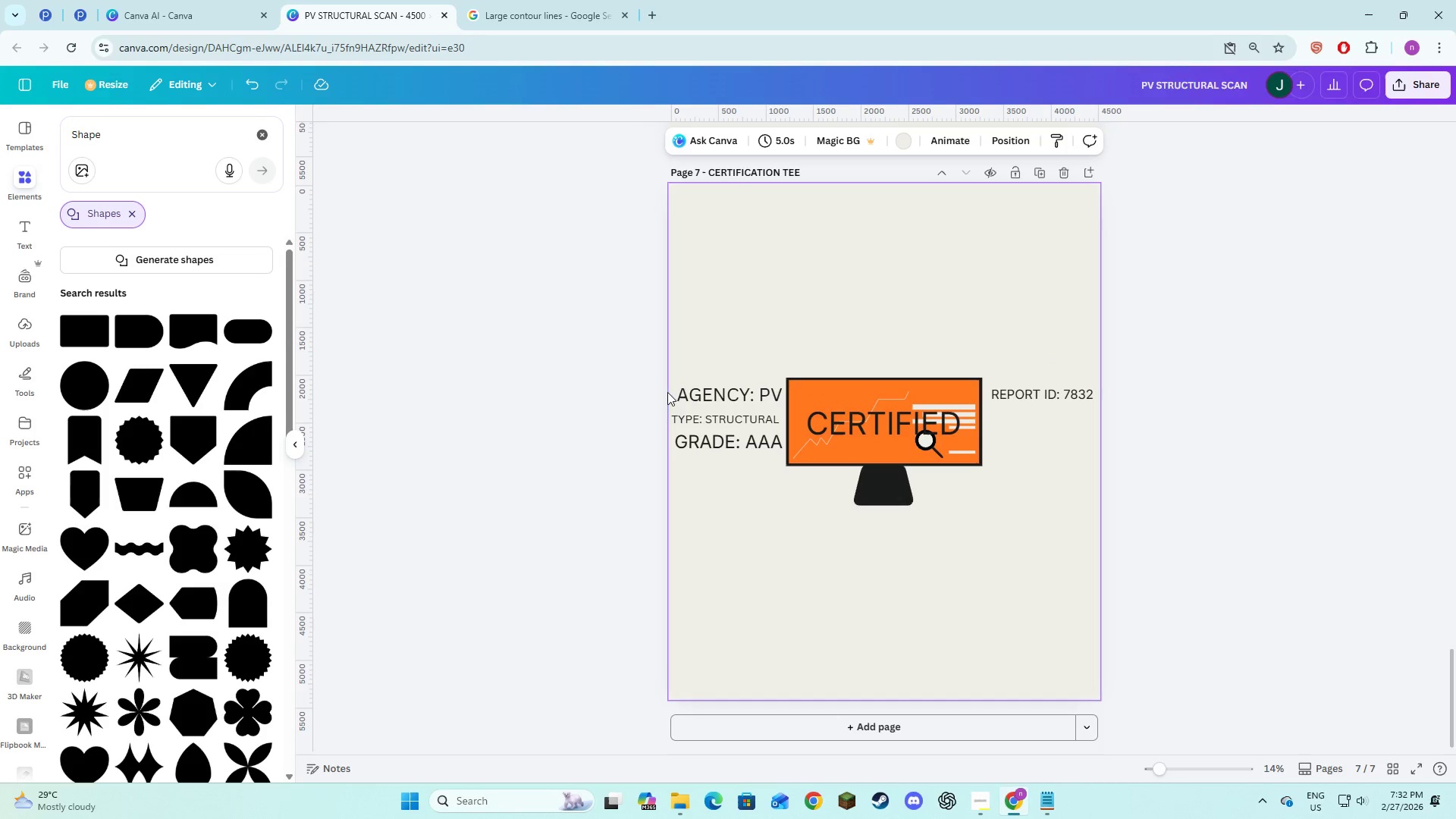 
left_click([684, 391])
 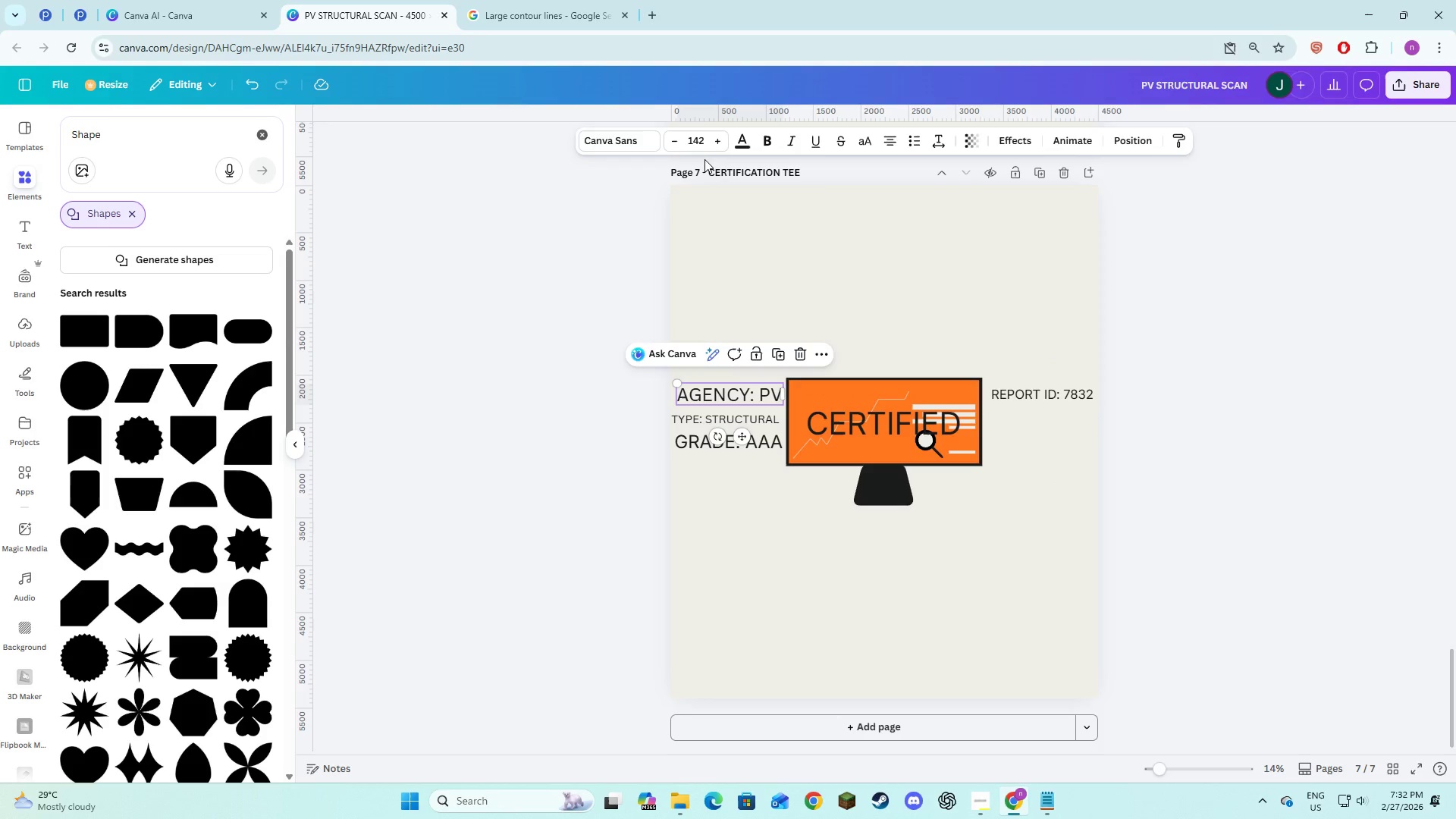 
left_click([697, 148])
 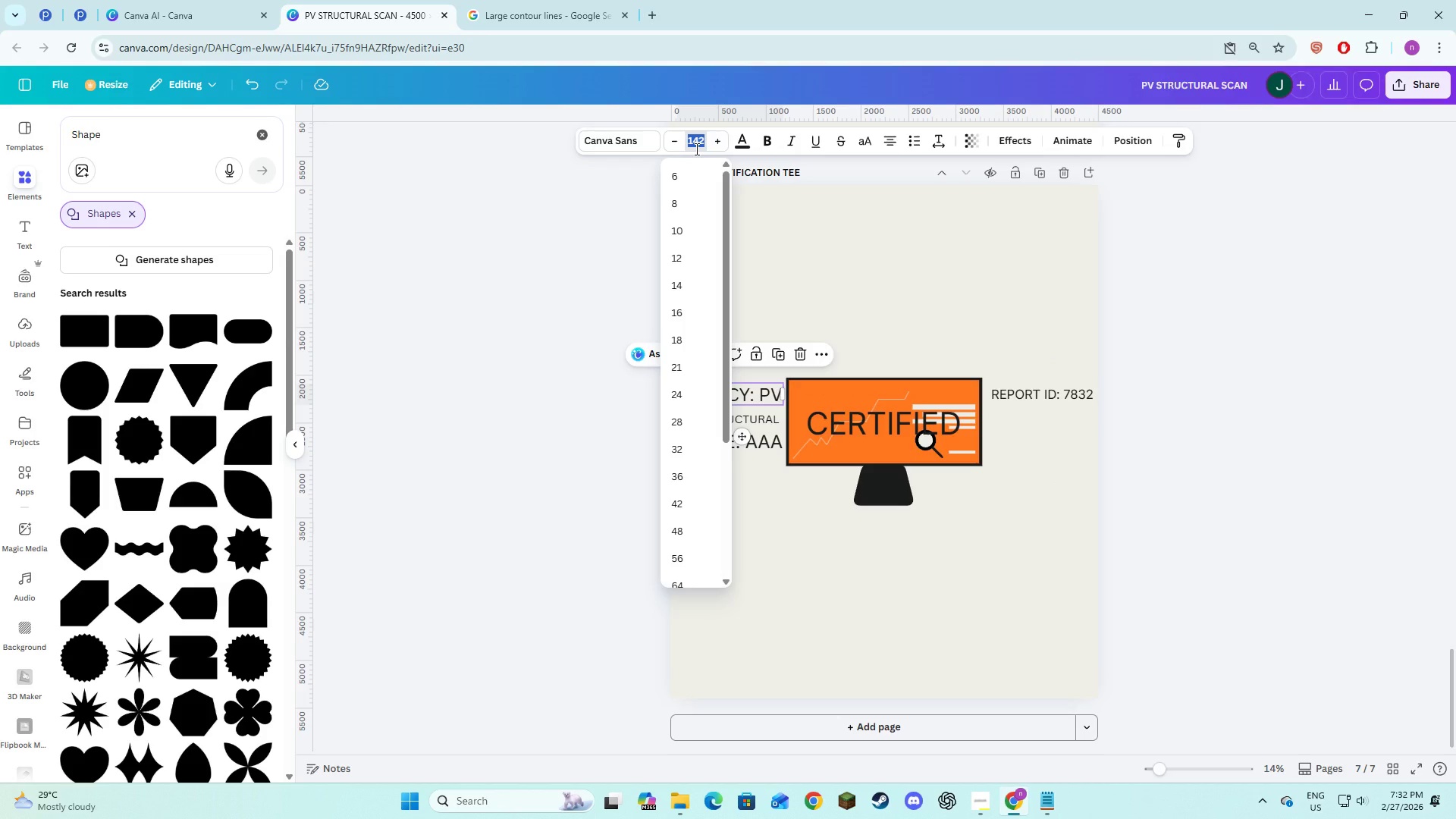 
key(Numpad1)
 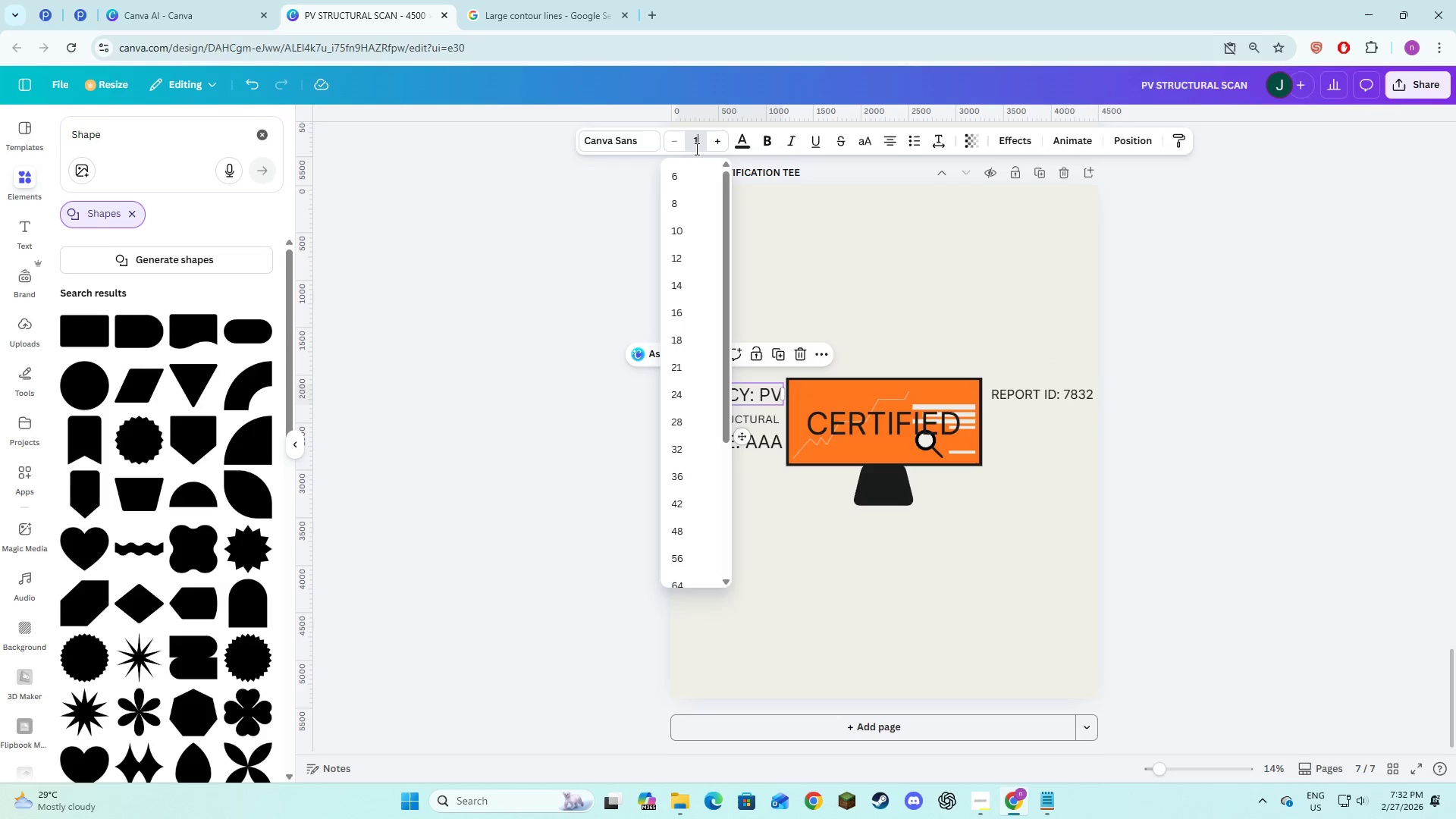 
key(Numpad0)
 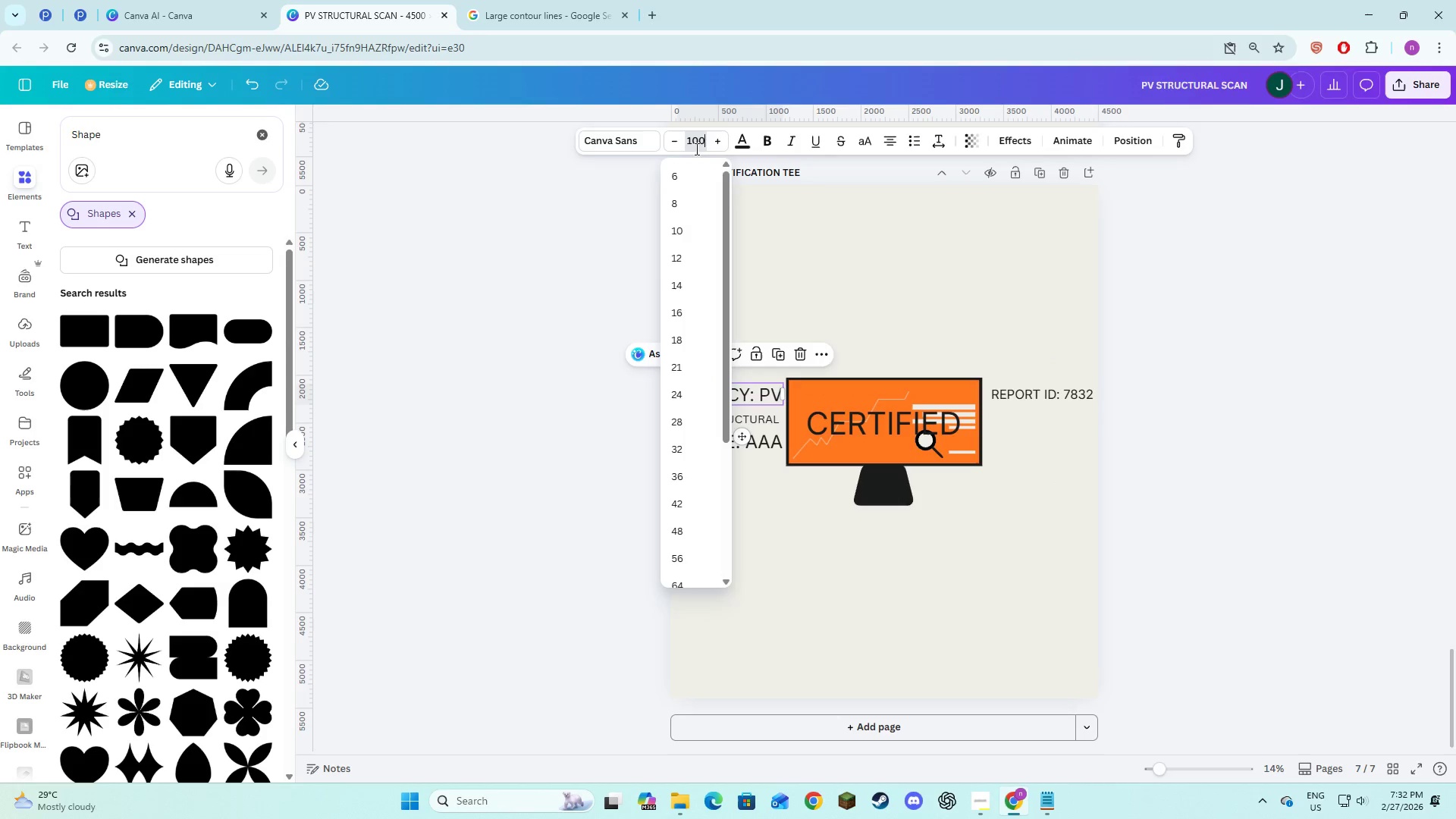 
key(Numpad0)
 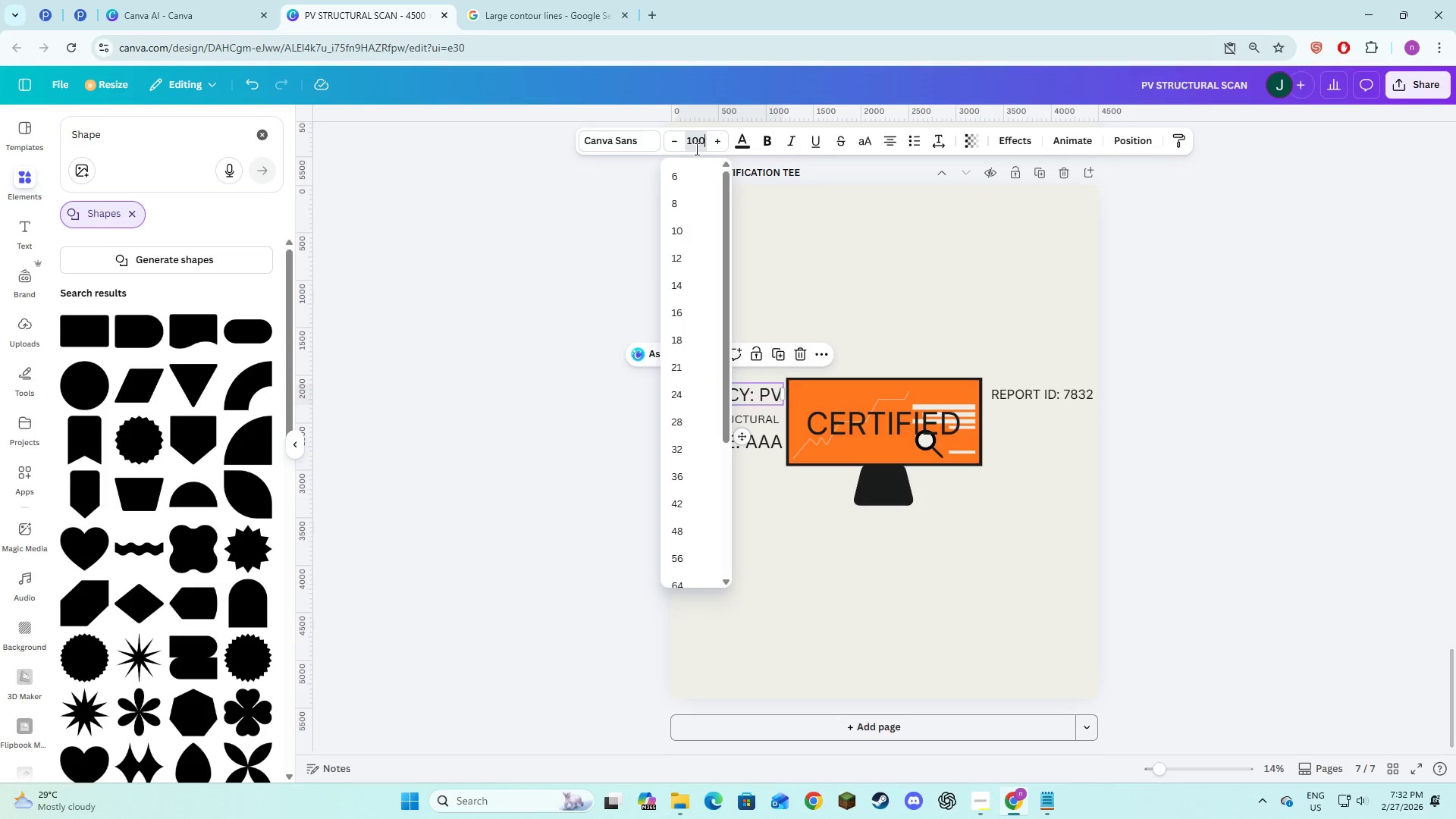 
key(NumpadEnter)
 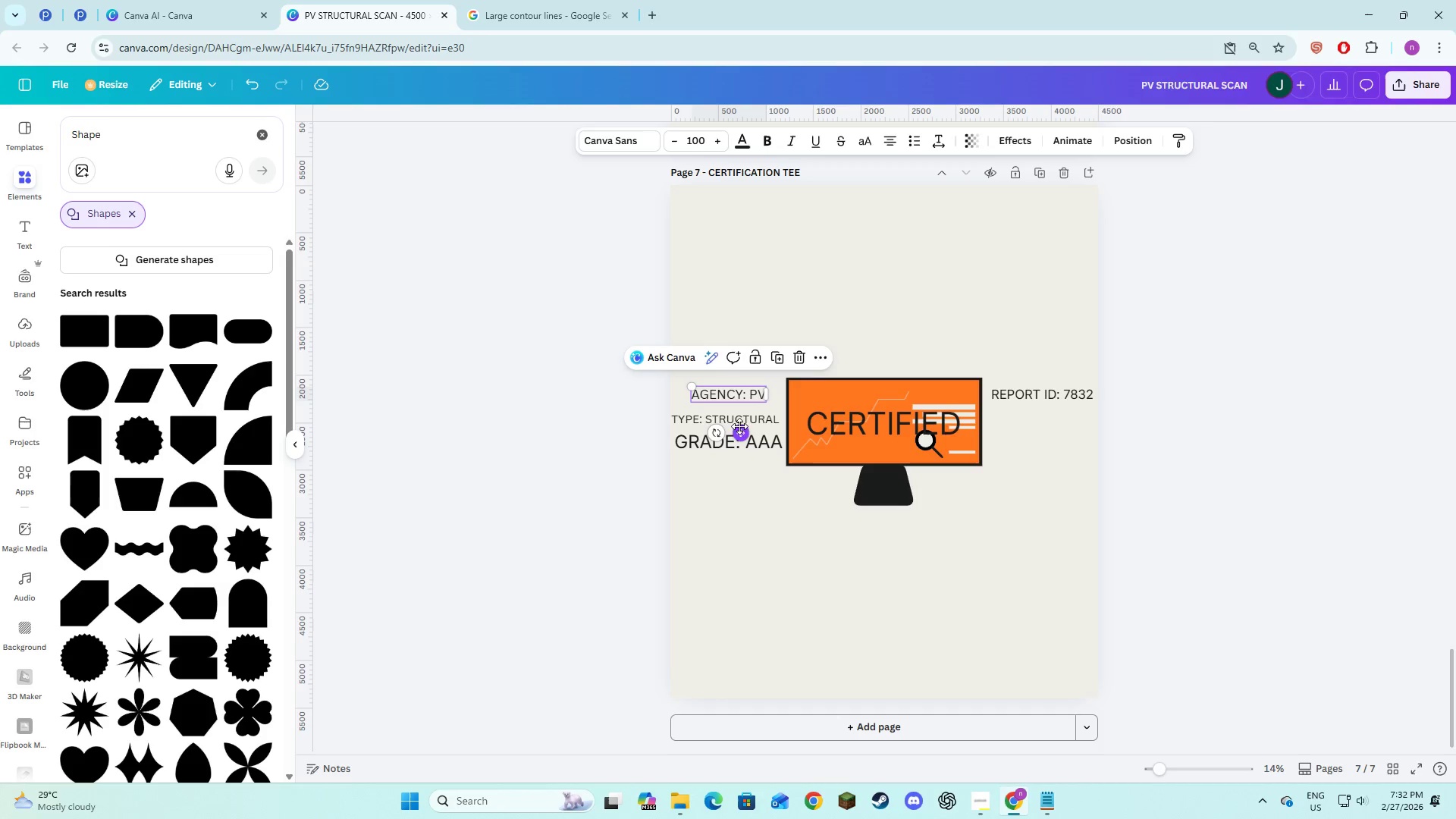 
wait(5.56)
 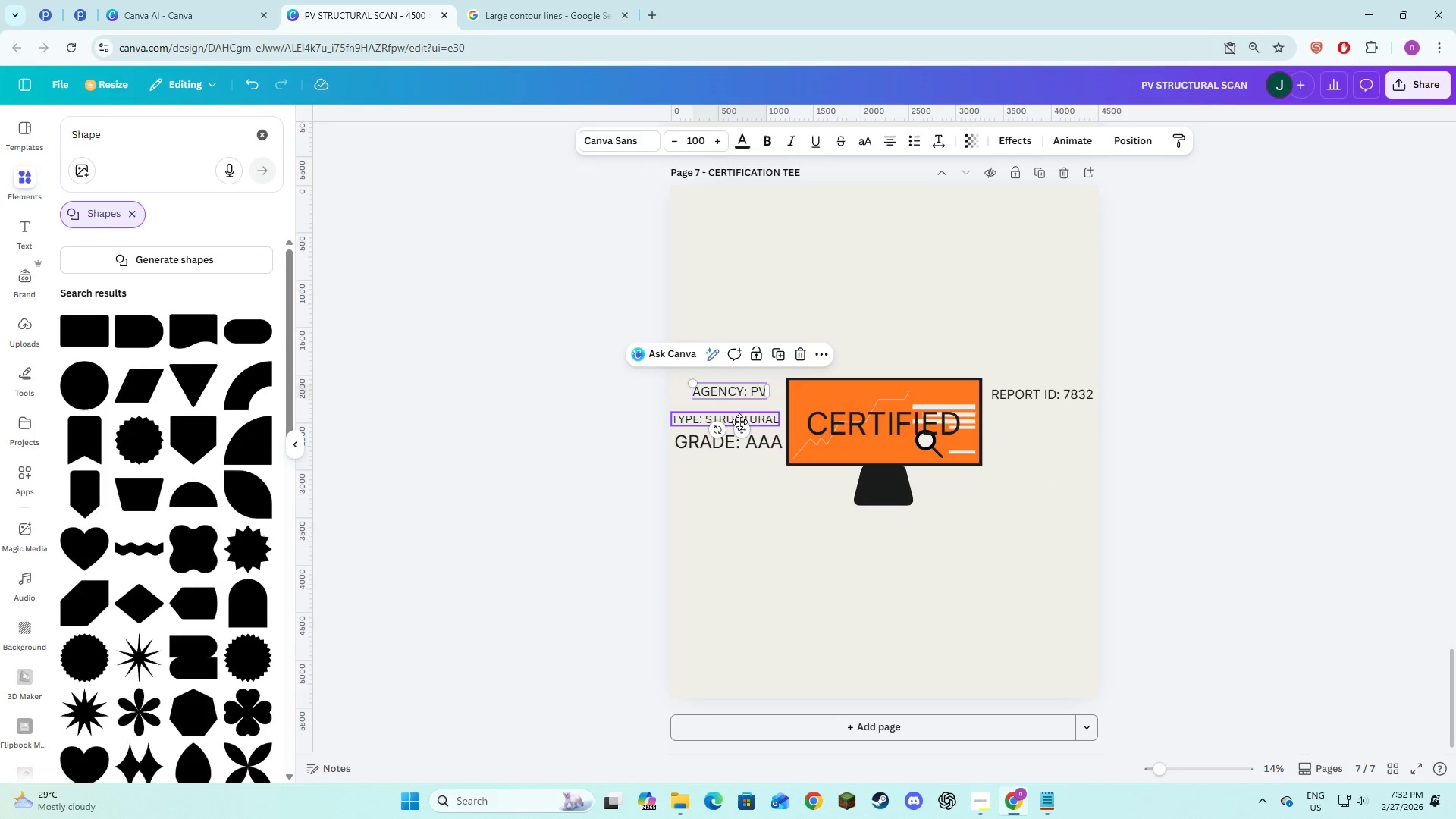 
left_click([771, 445])
 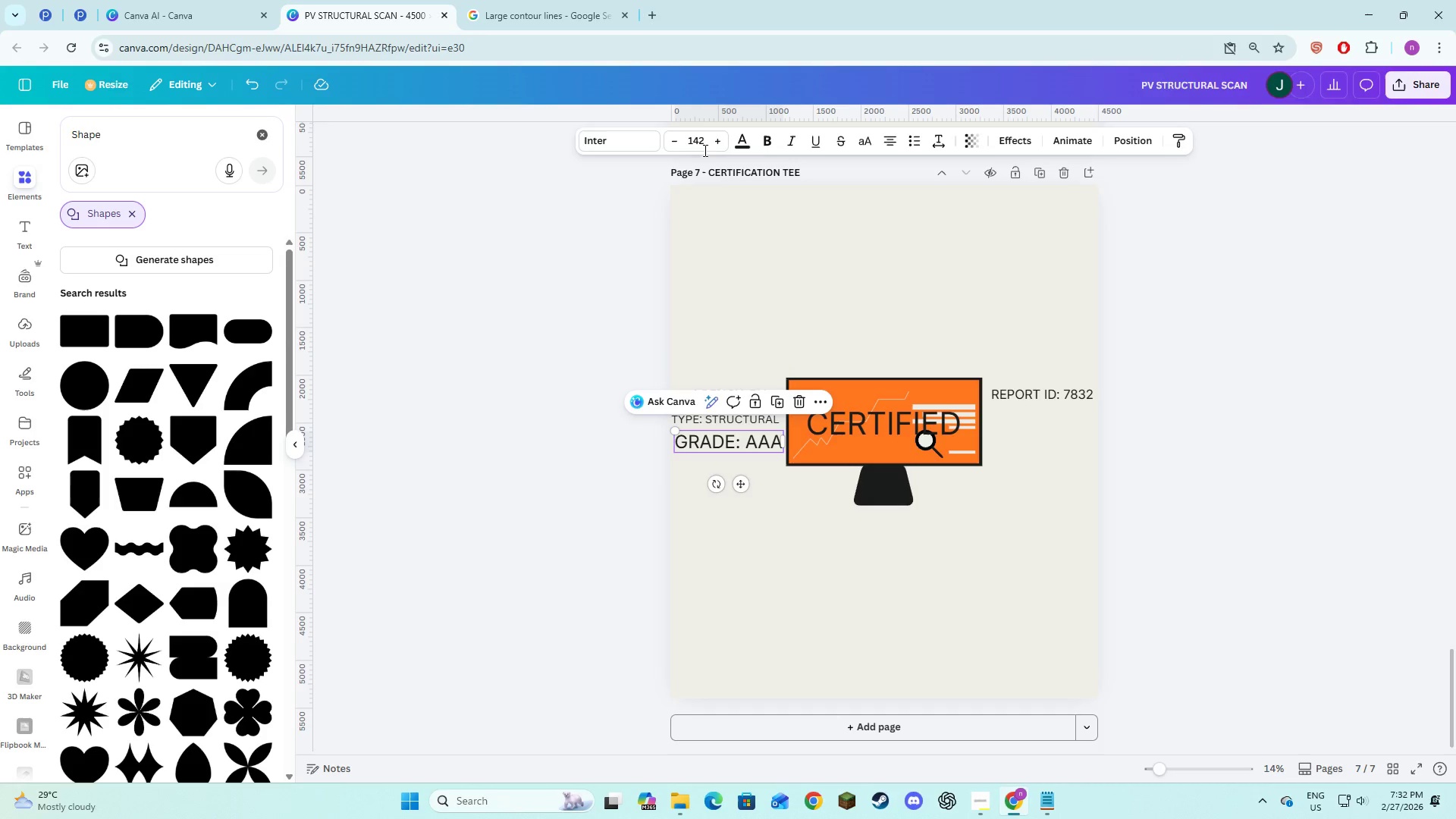 
left_click([704, 149])
 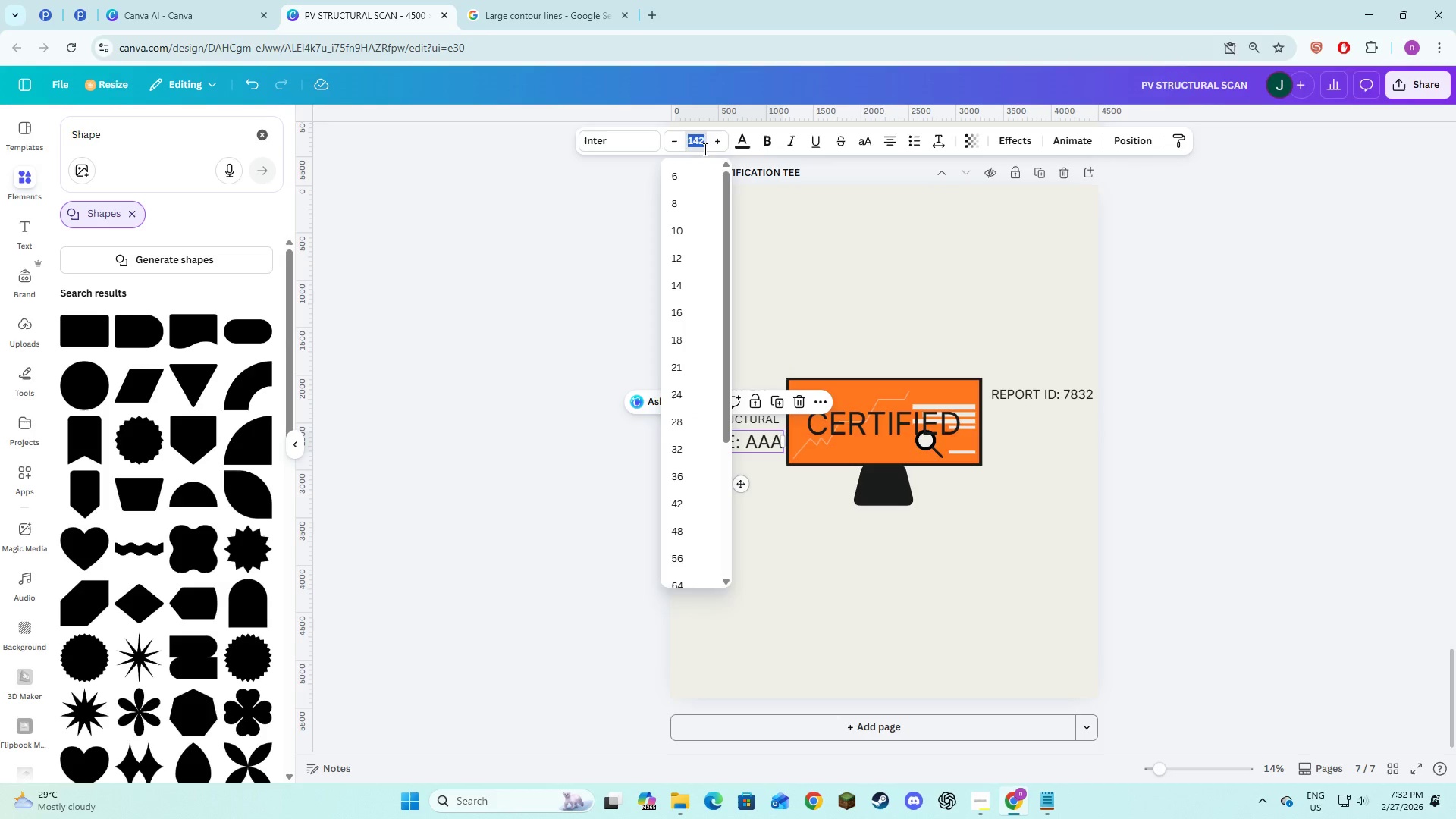 
key(Numpad1)
 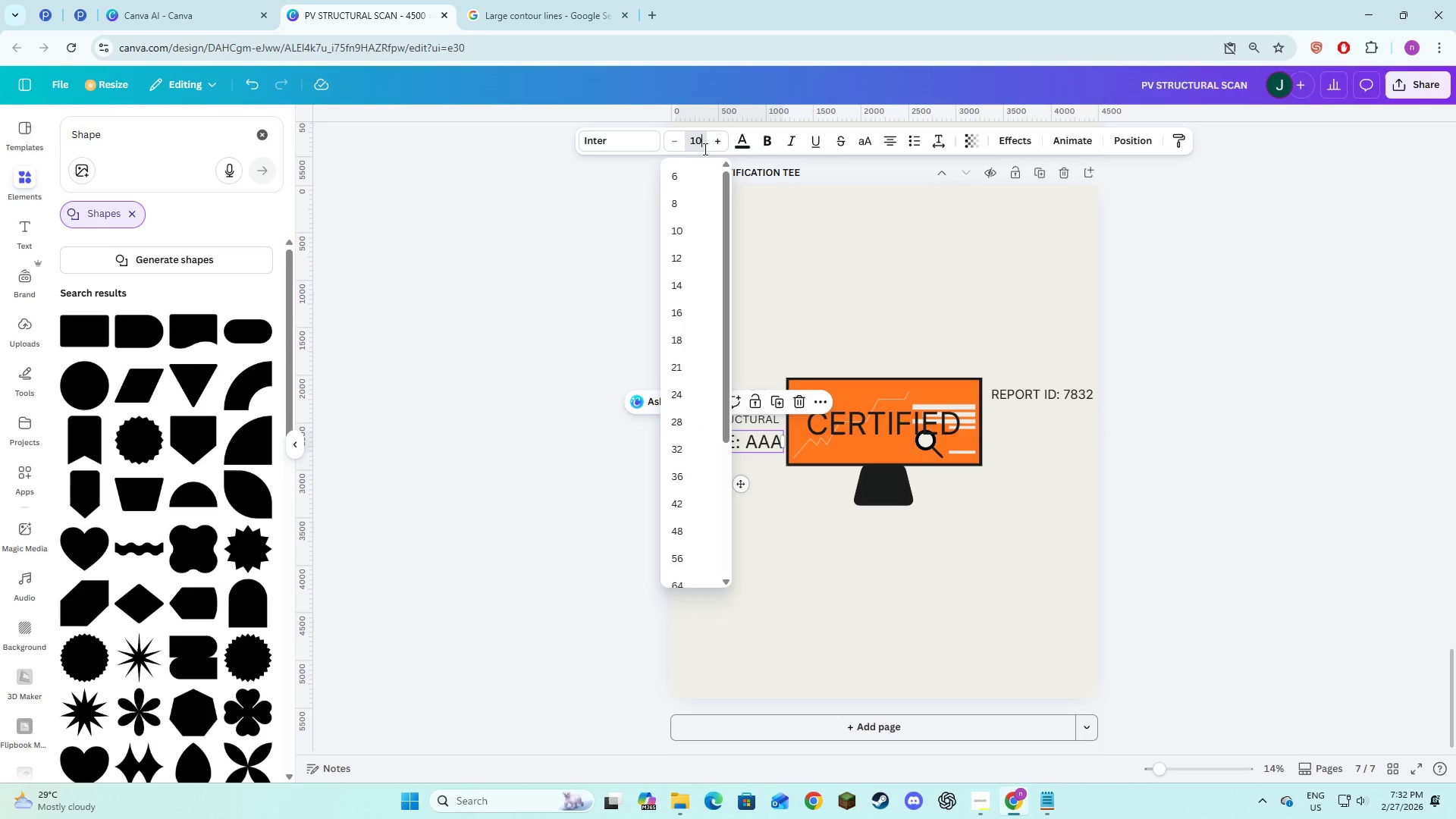 
key(Numpad0)
 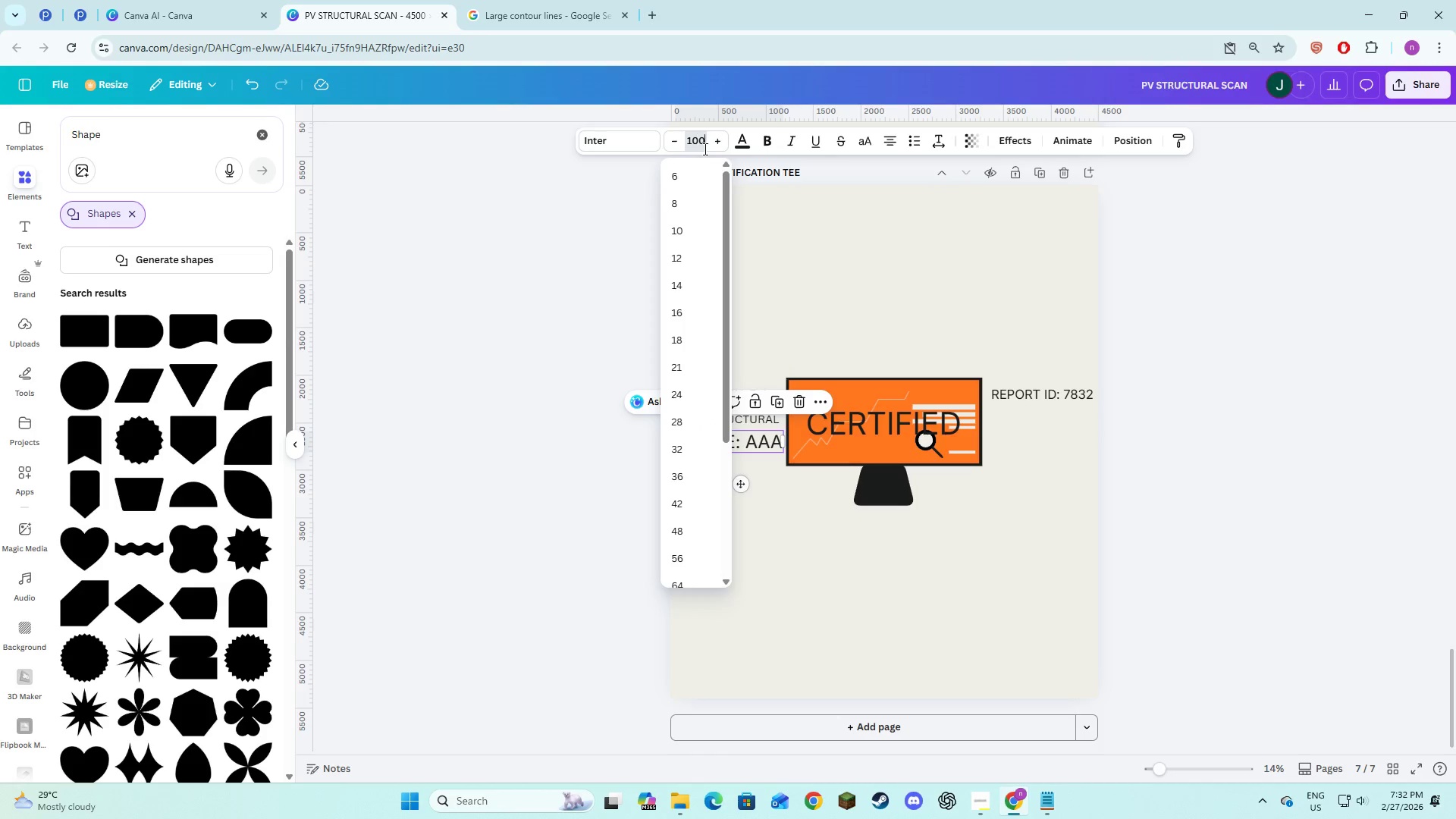 
key(Numpad0)
 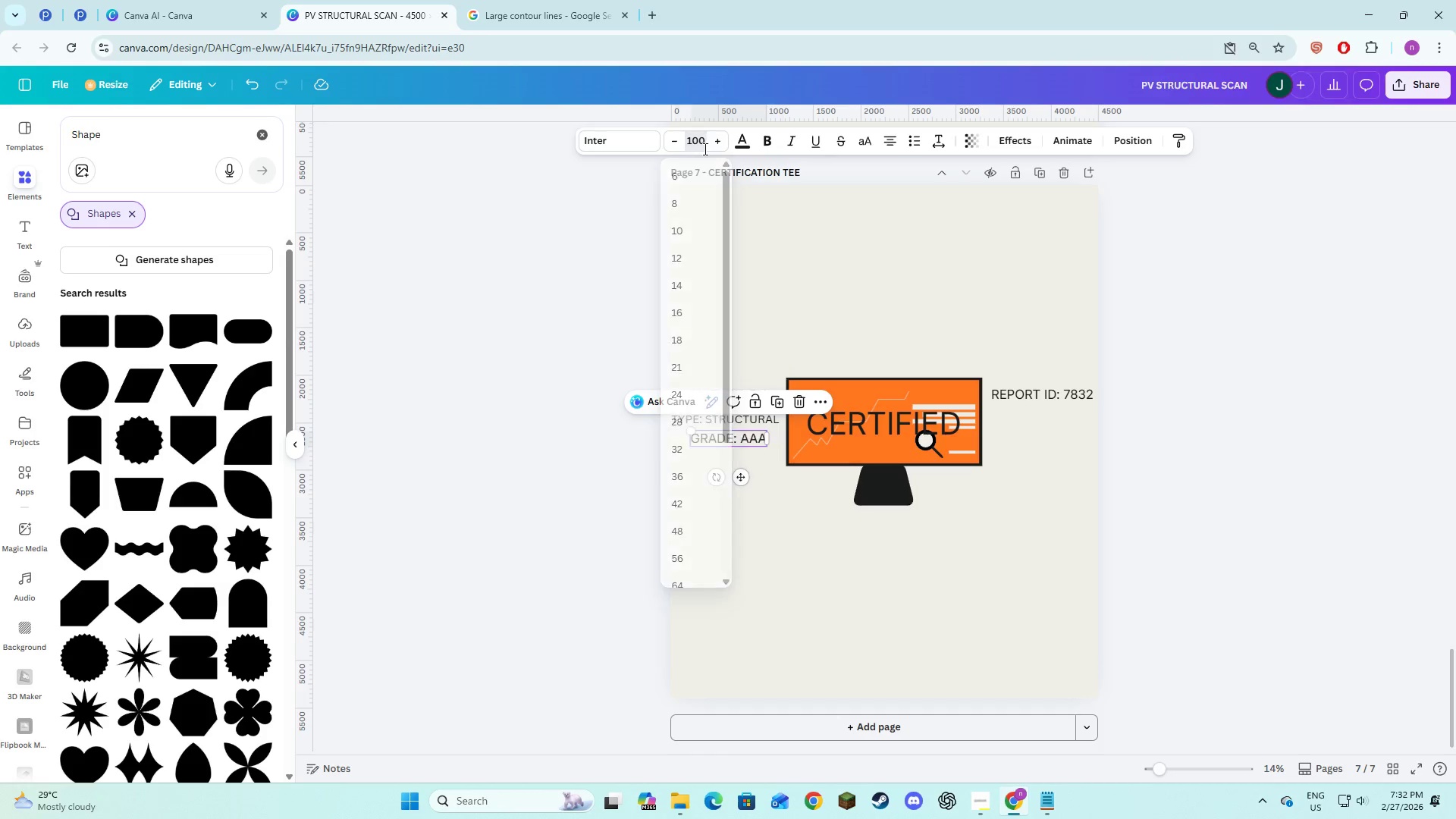 
key(NumpadEnter)
 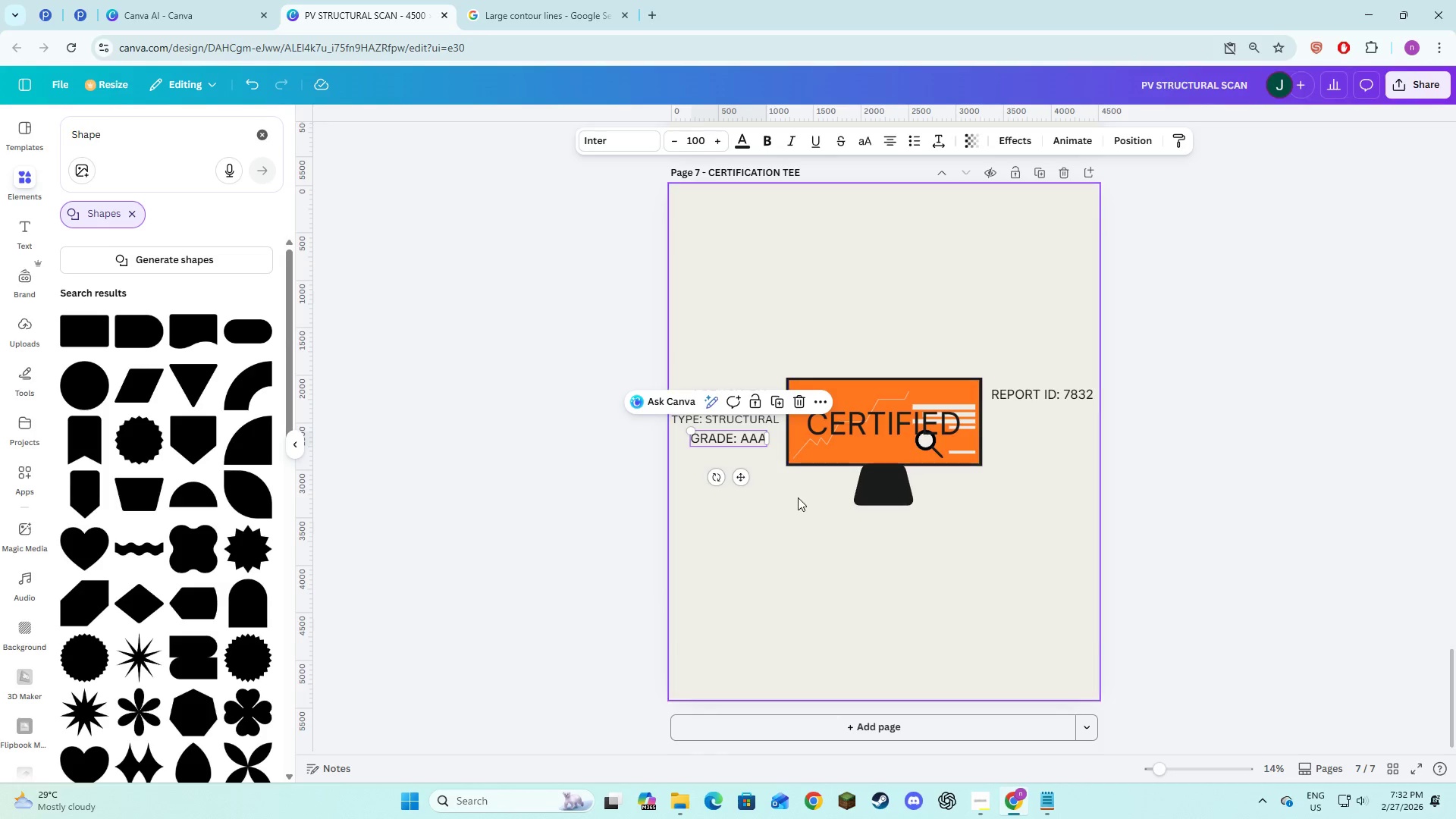 
left_click([824, 560])
 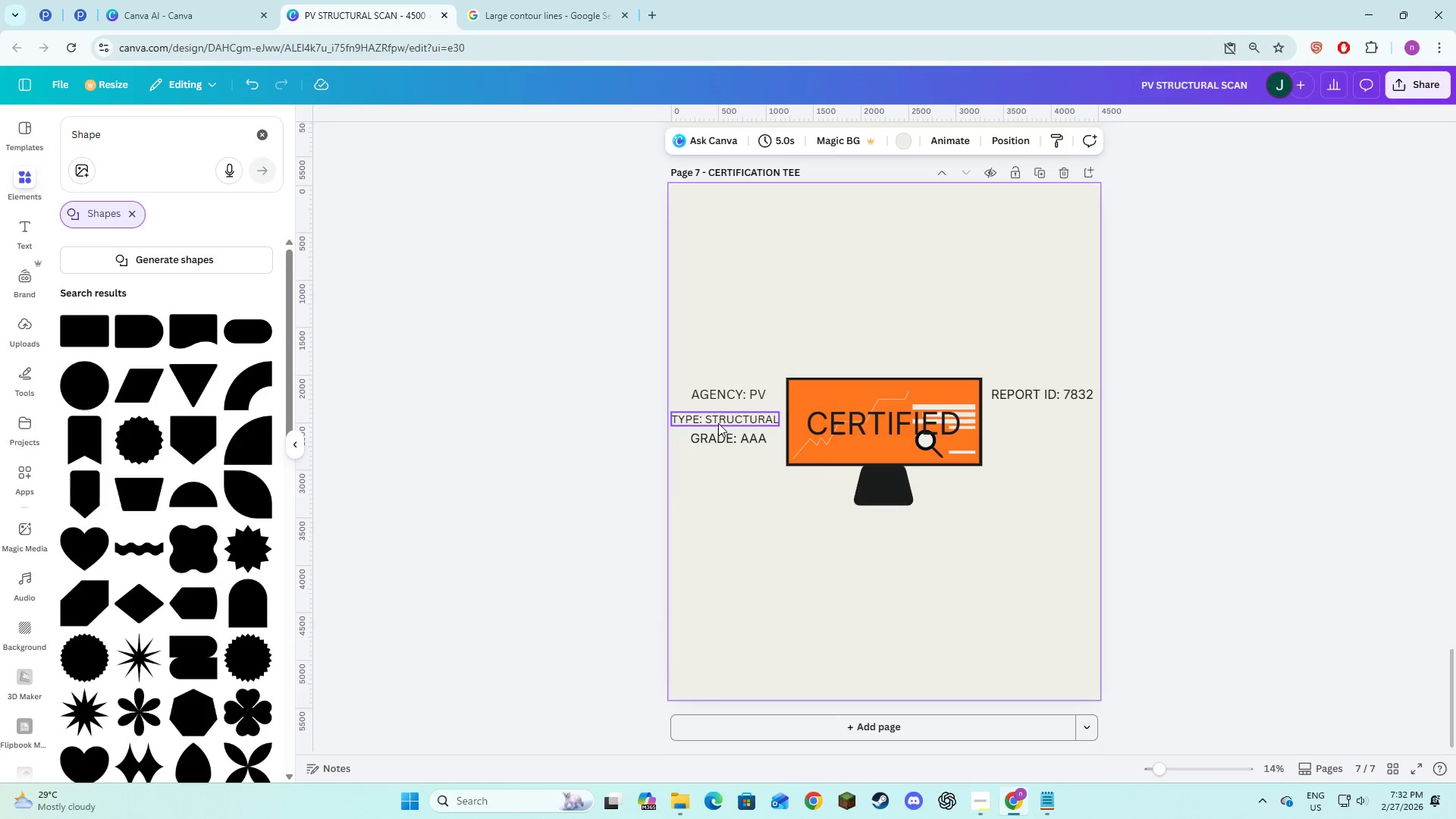 
left_click([720, 420])
 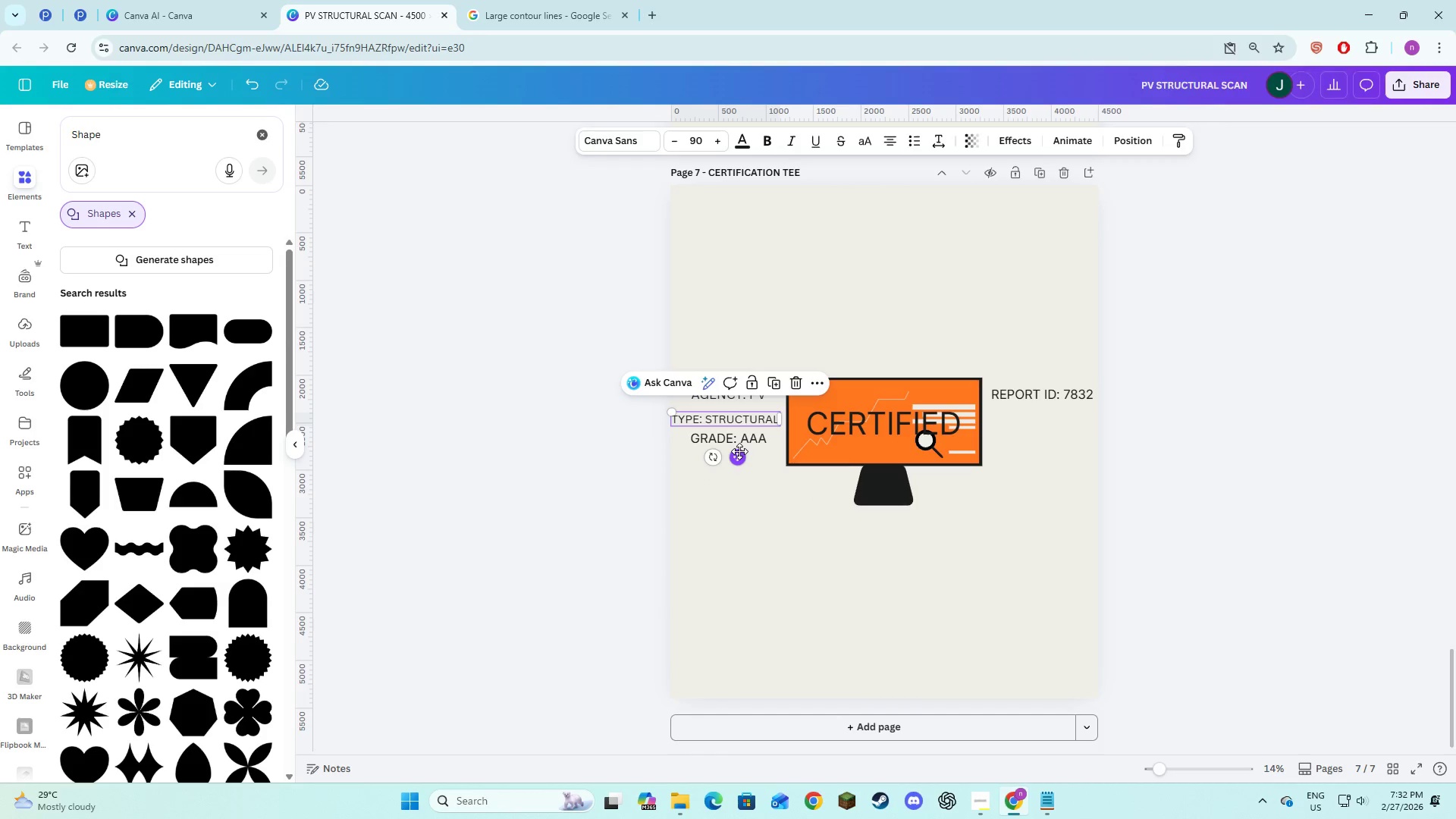 
left_click_drag(start_coordinate=[739, 451], to_coordinate=[742, 447])
 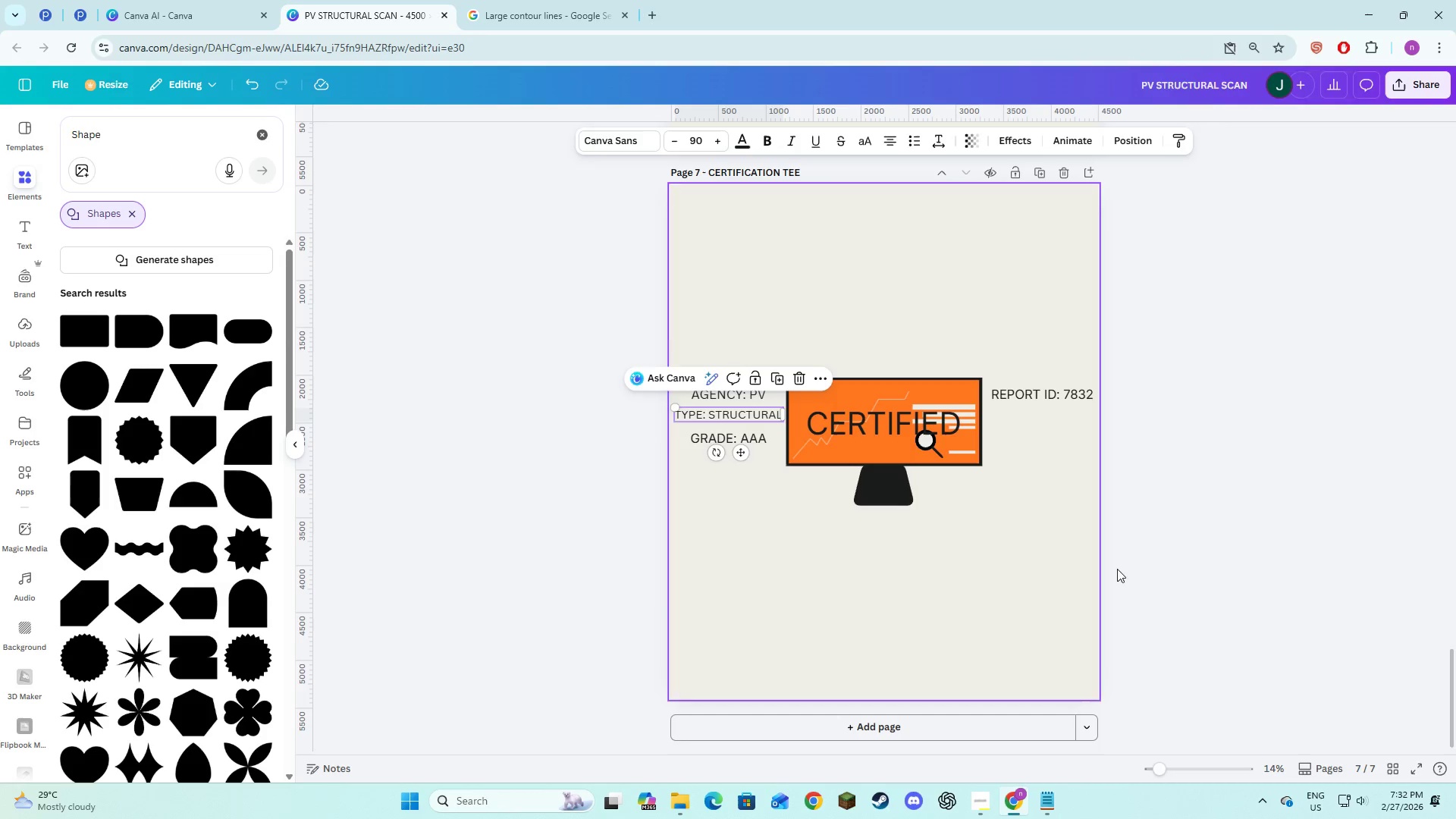 
left_click([1171, 570])
 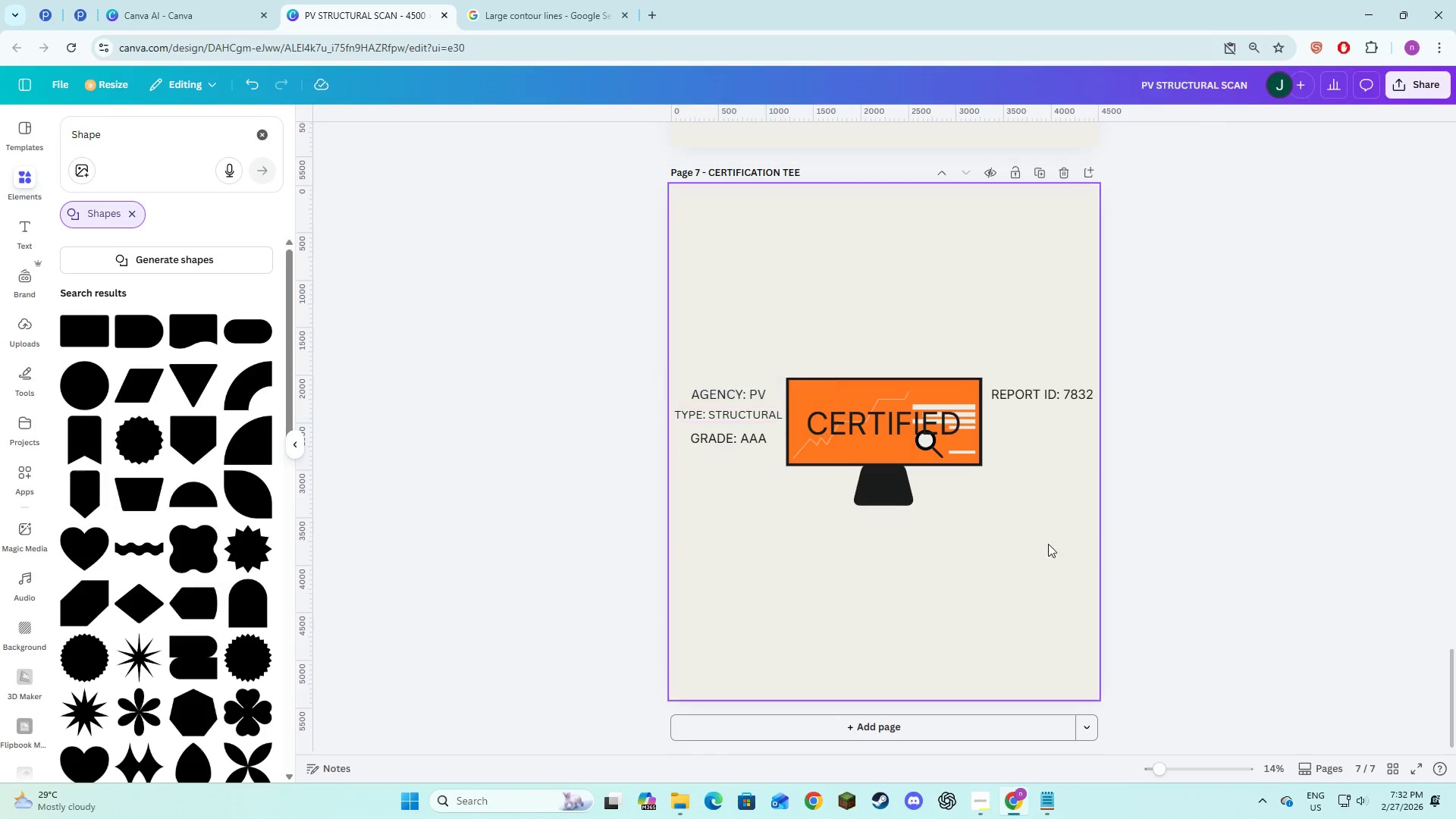 
key(Alt+AltLeft)
 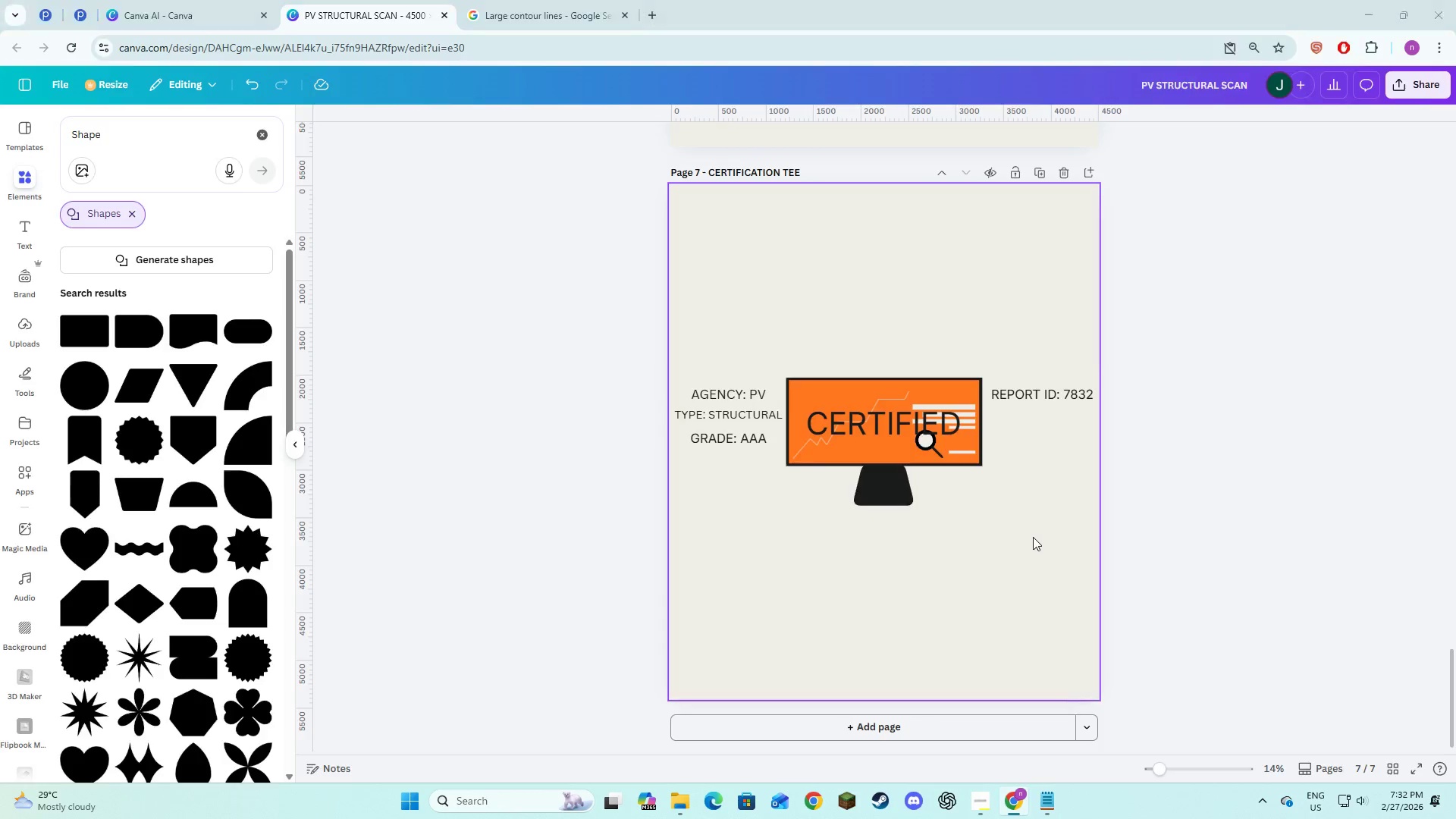 
key(Alt+Tab)